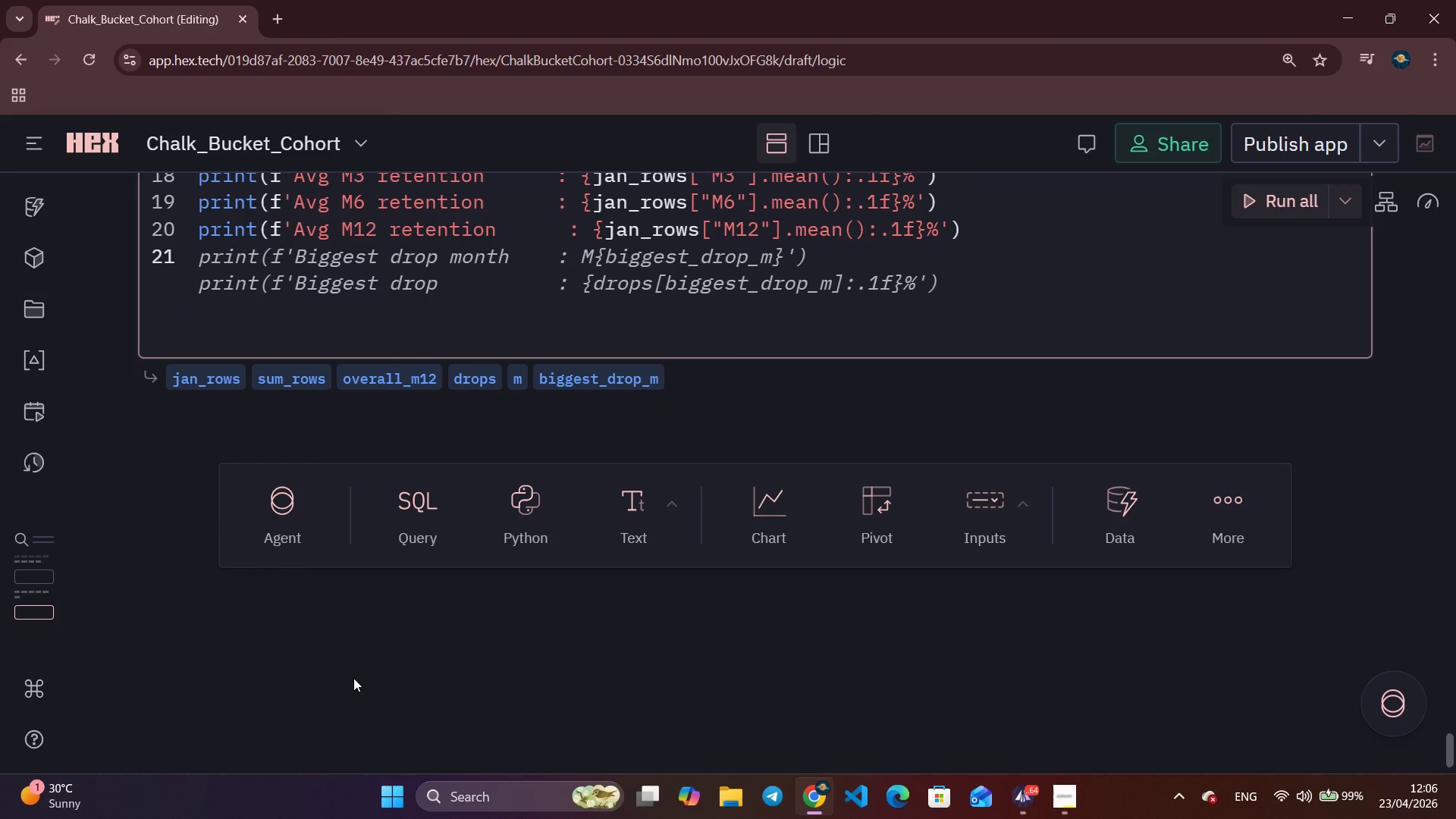 
wait(12.39)
 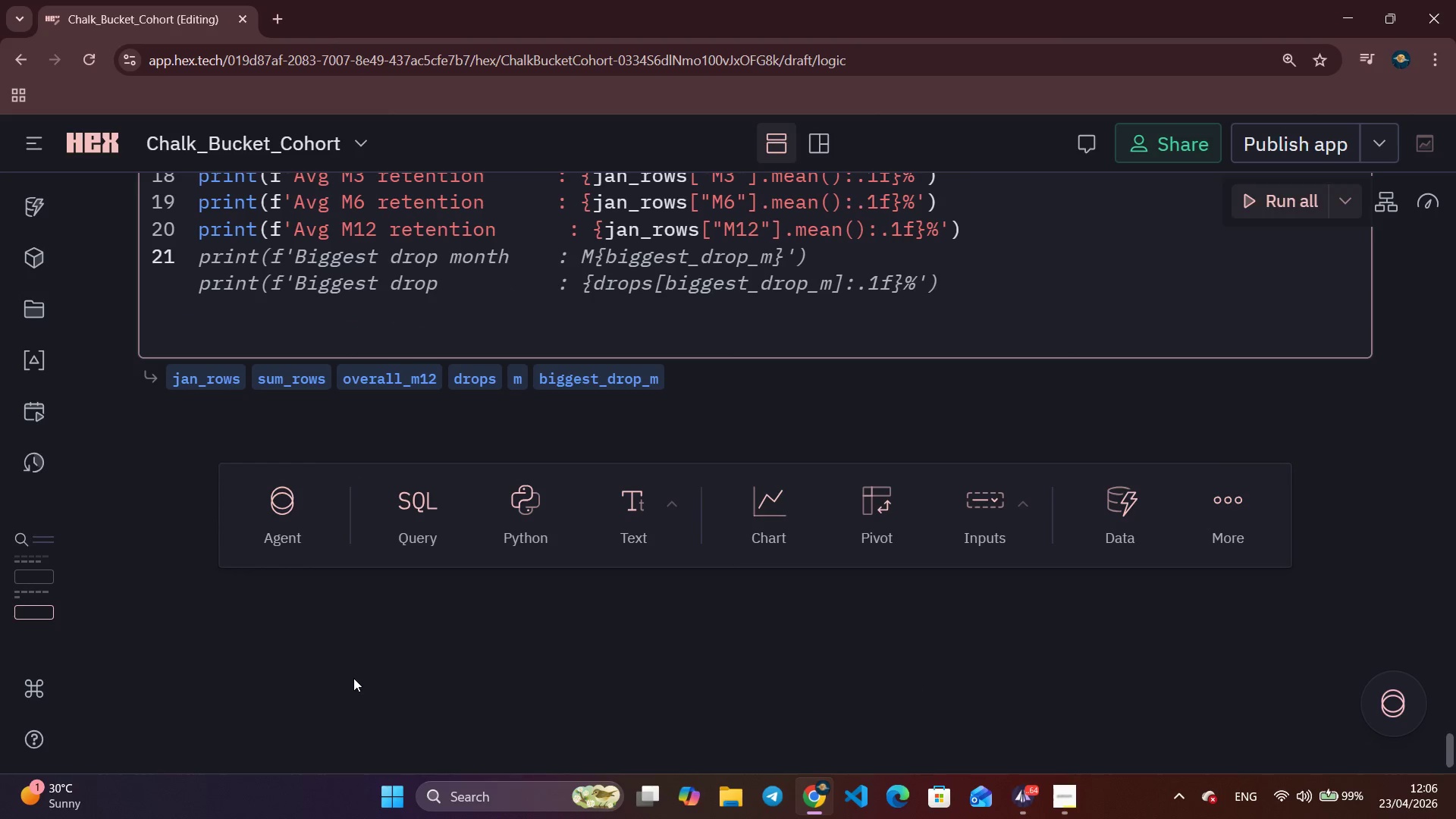 
type(print()
 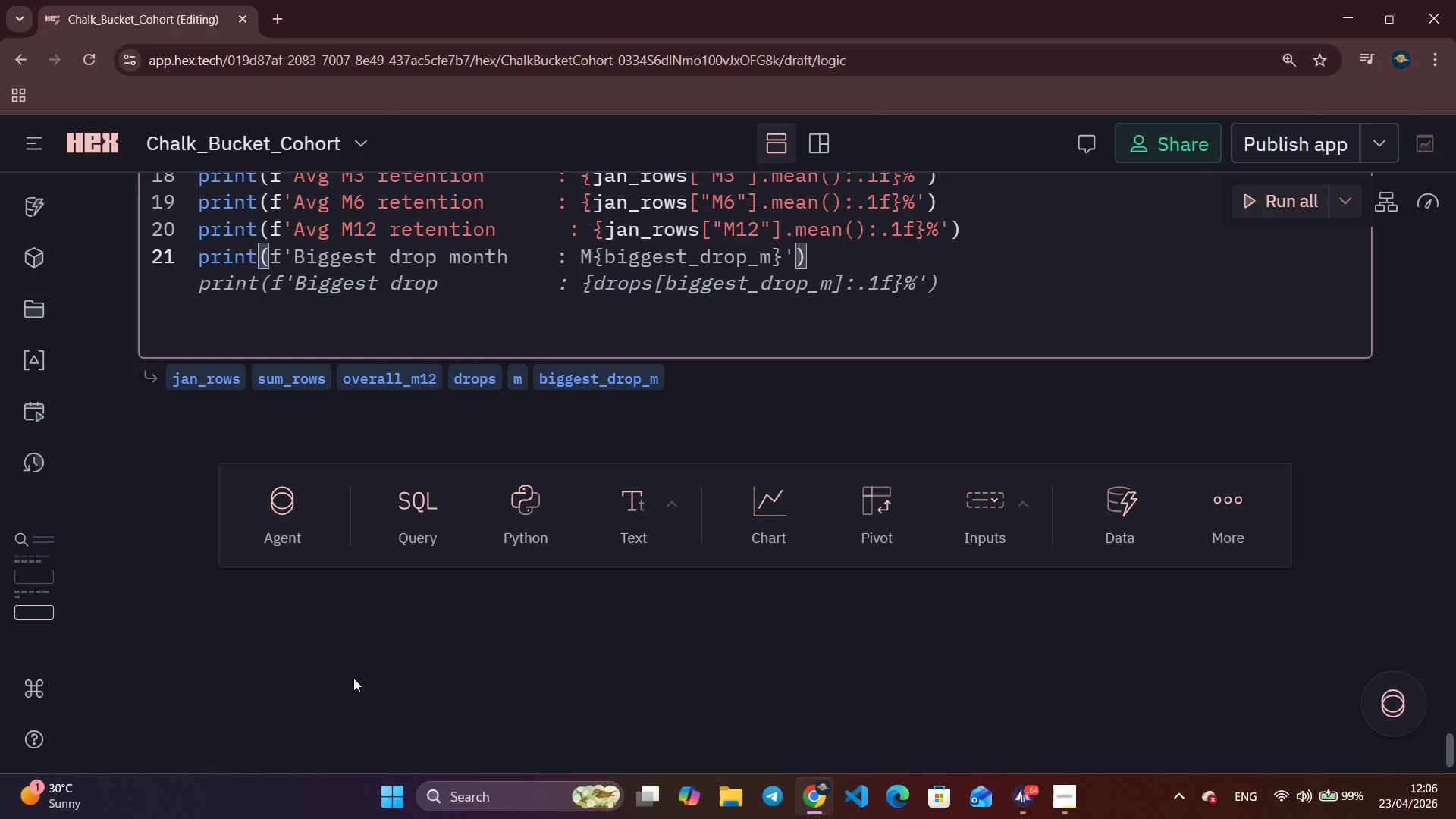 
key(ArrowRight)
 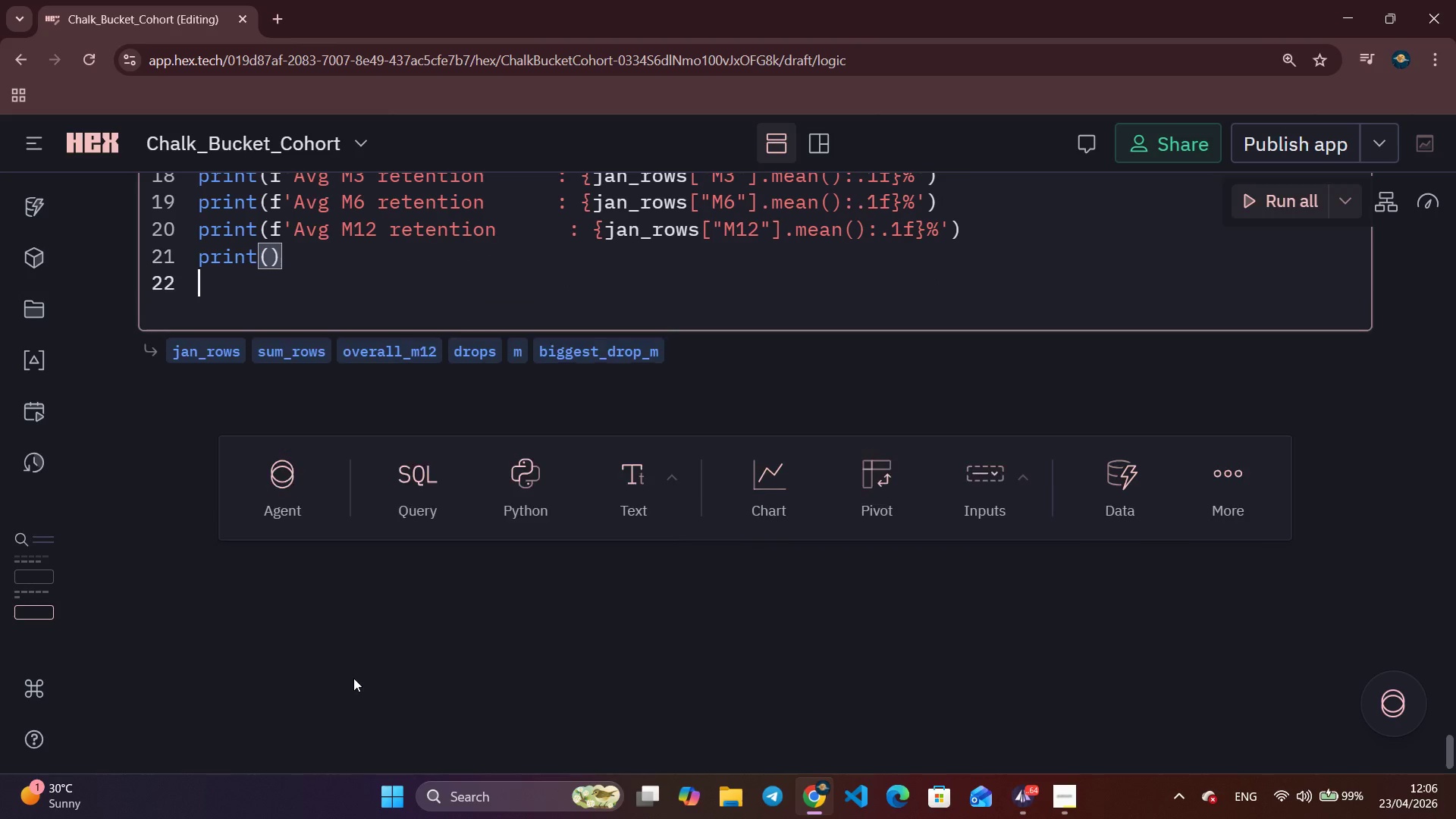 
key(Enter)
 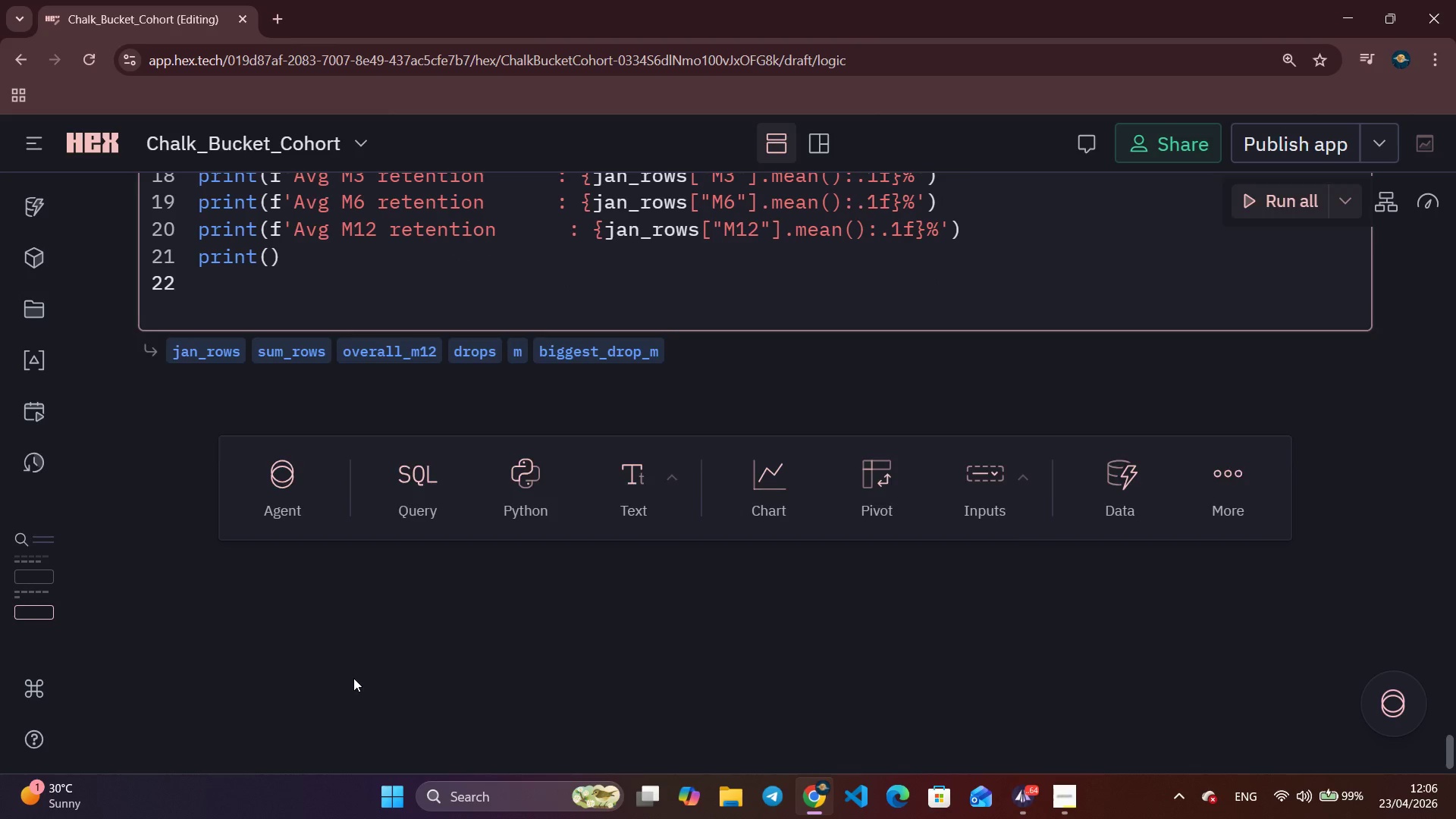 
type(print)
 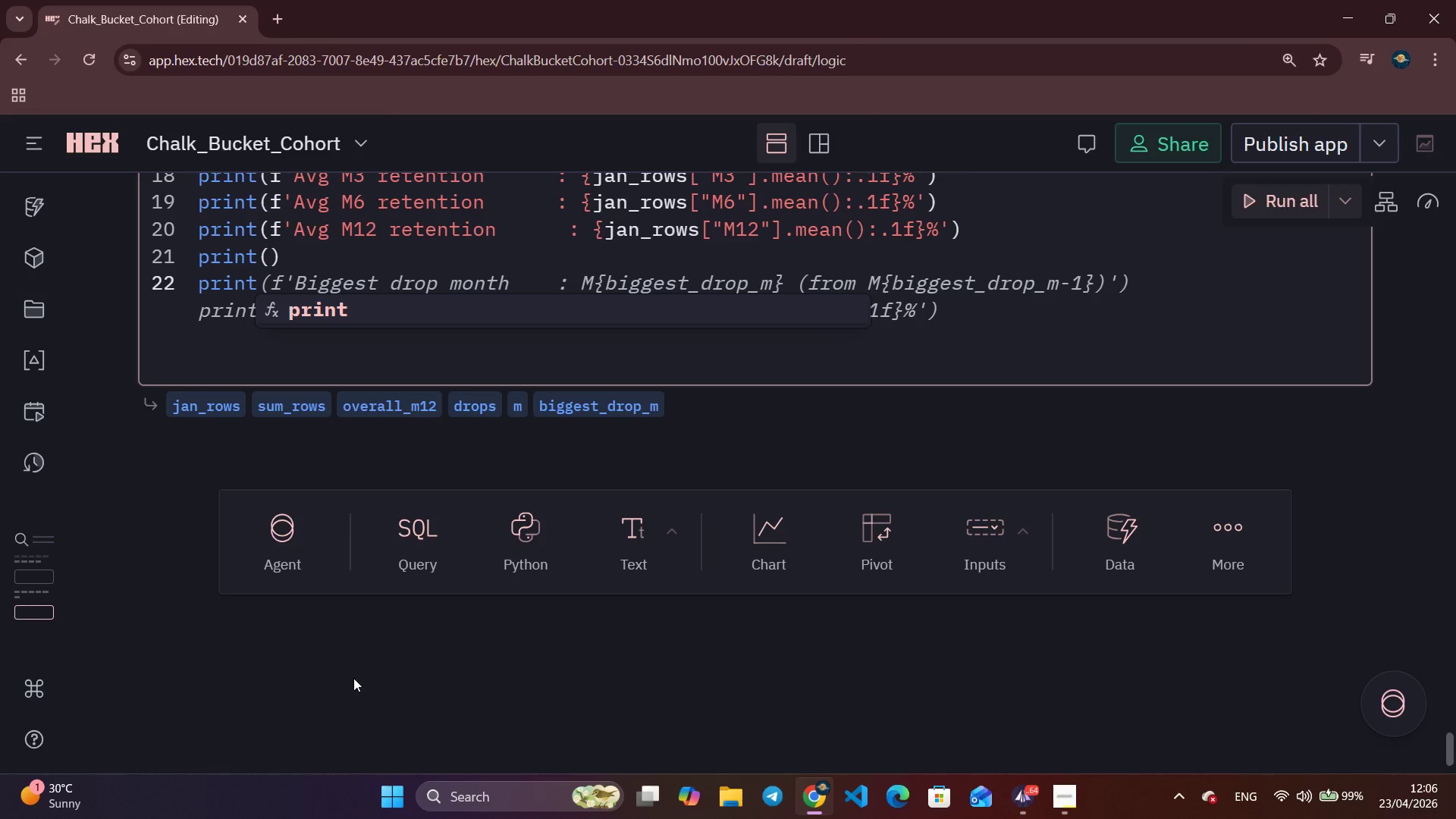 
wait(5.03)
 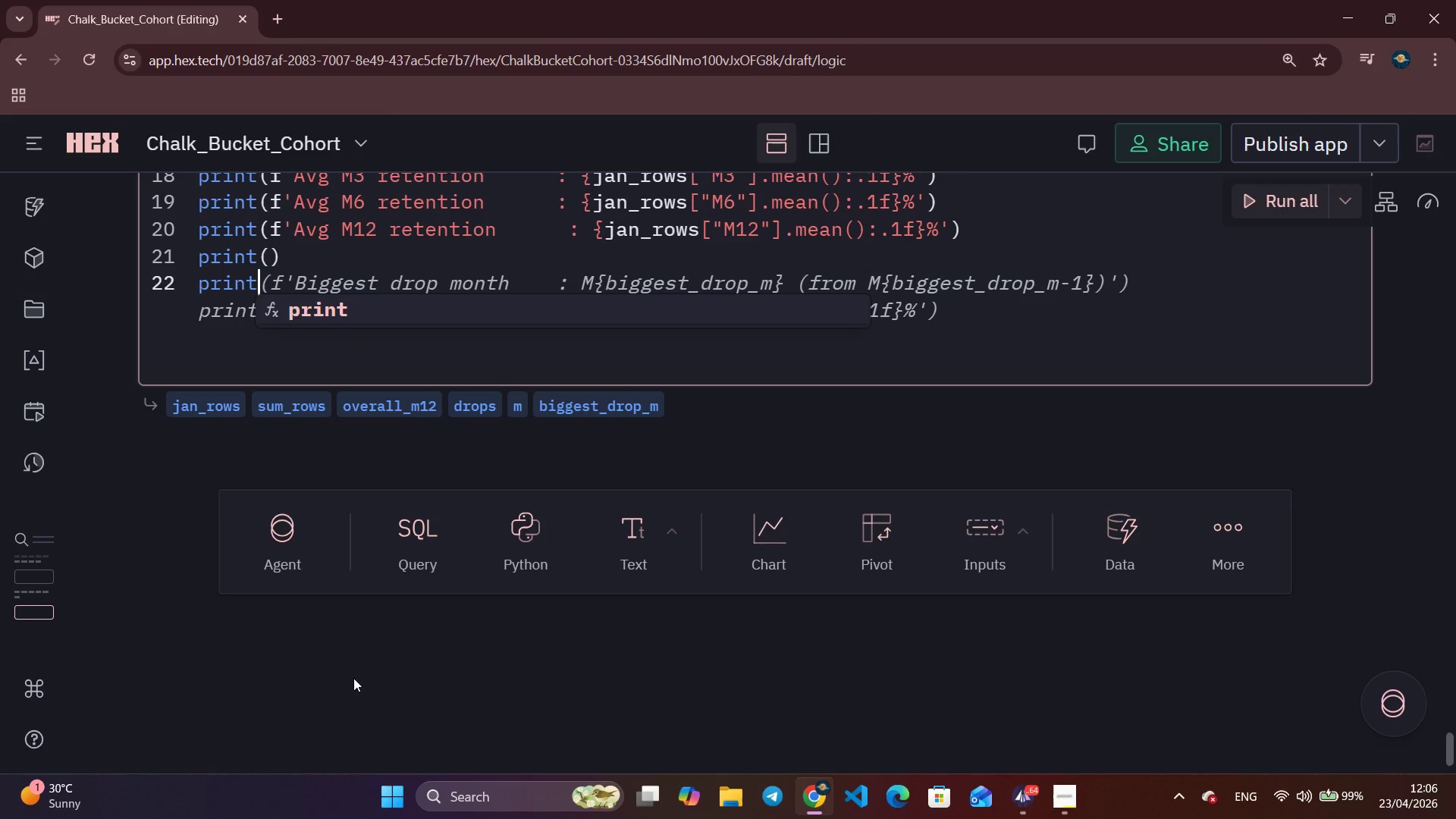 
type(f')
key(Backspace)
key(Backspace)
type((f'')
 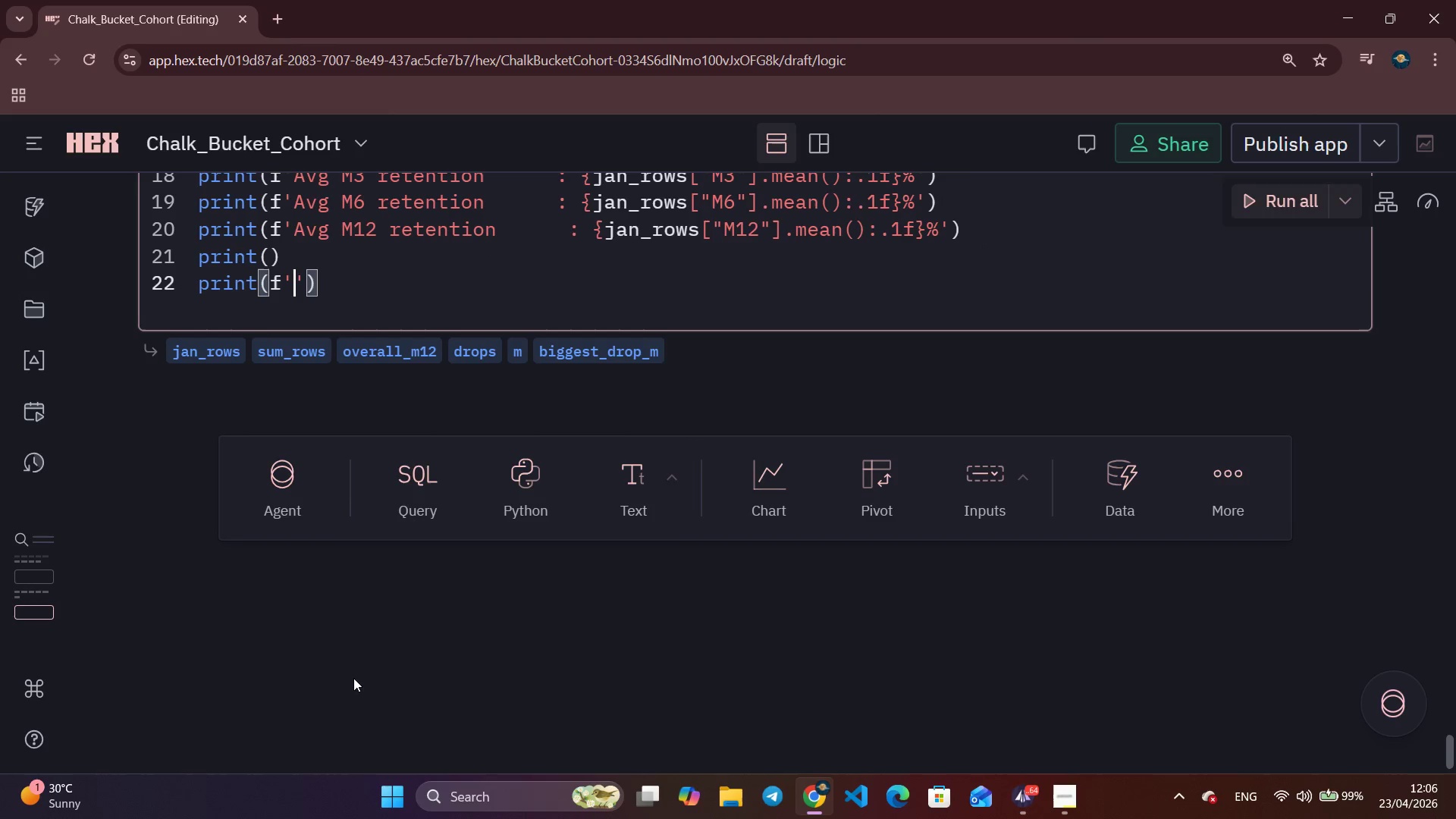 
key(ArrowLeft)
 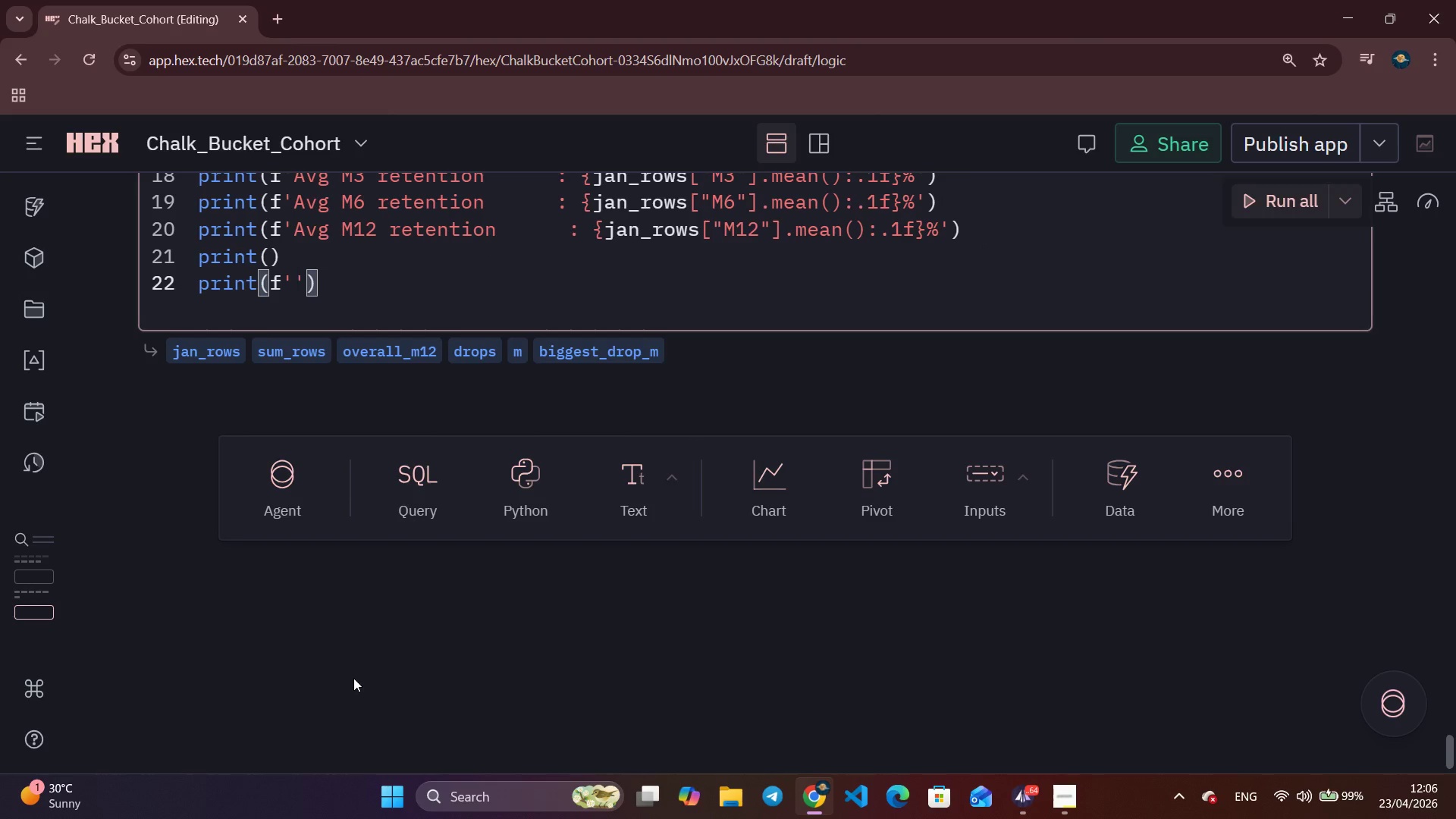 
type(SUMMER cohorts (Jun-Aug)
key(Tab)
 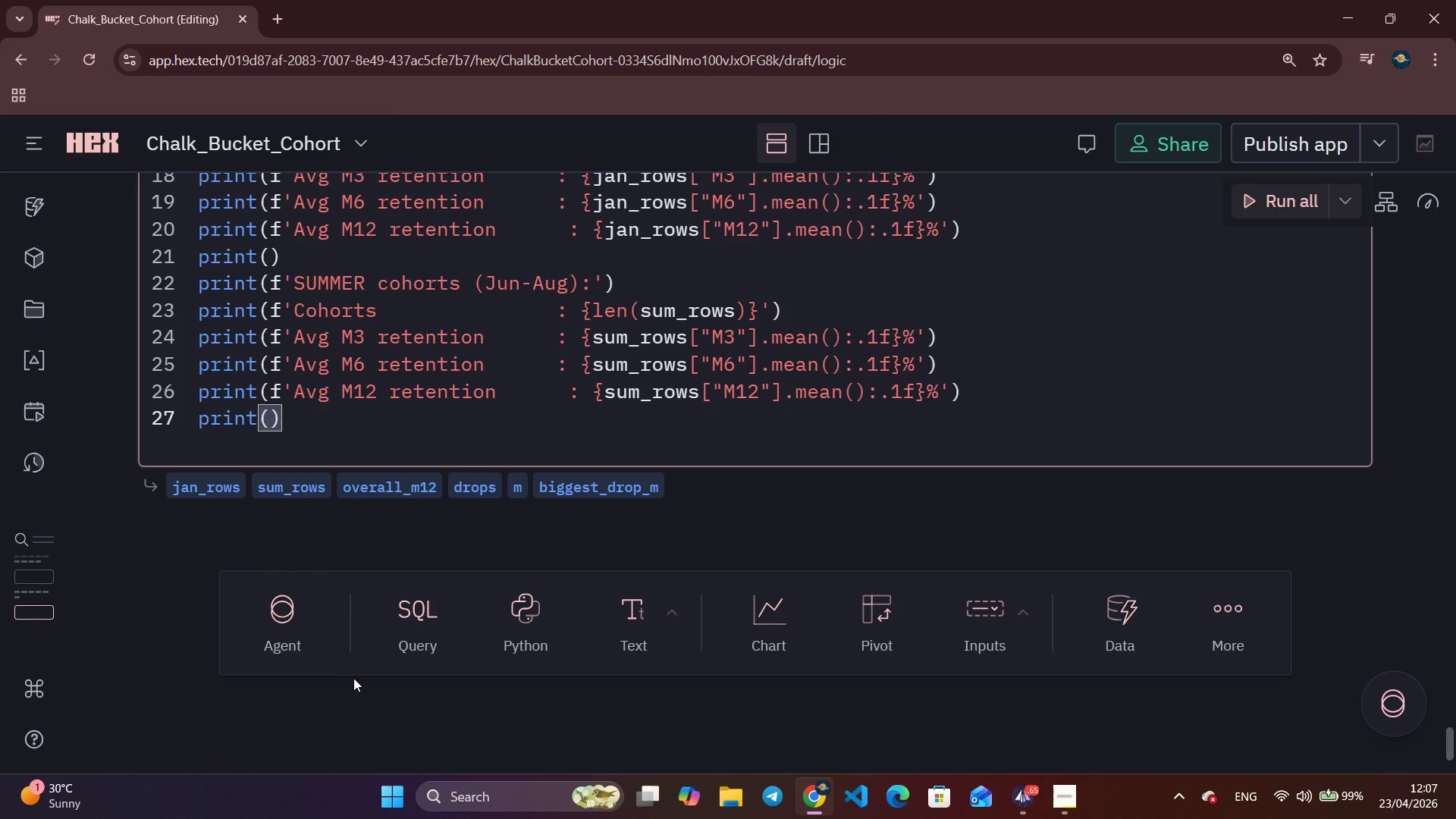 
wait(37.62)
 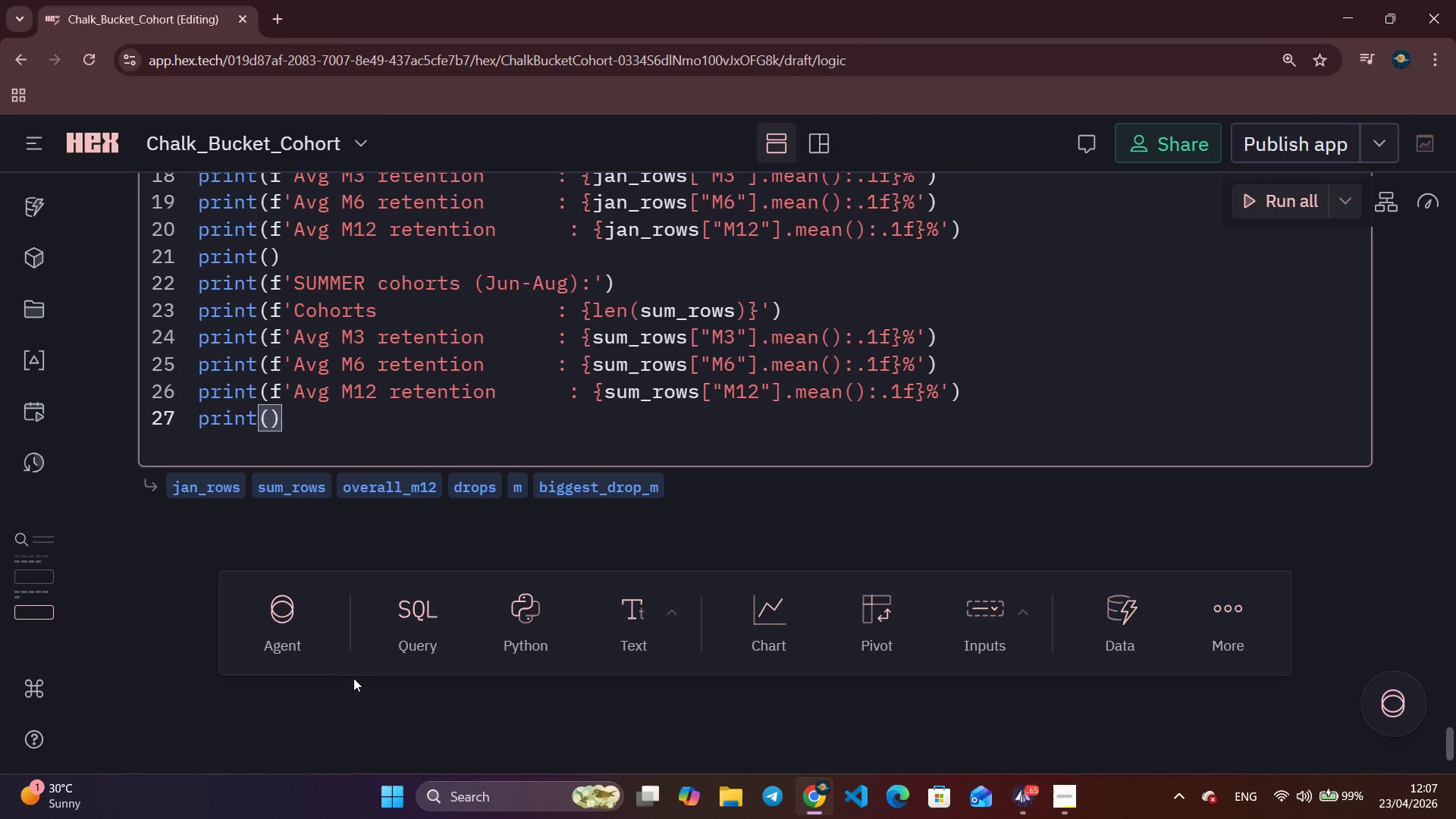 
key(Enter)
 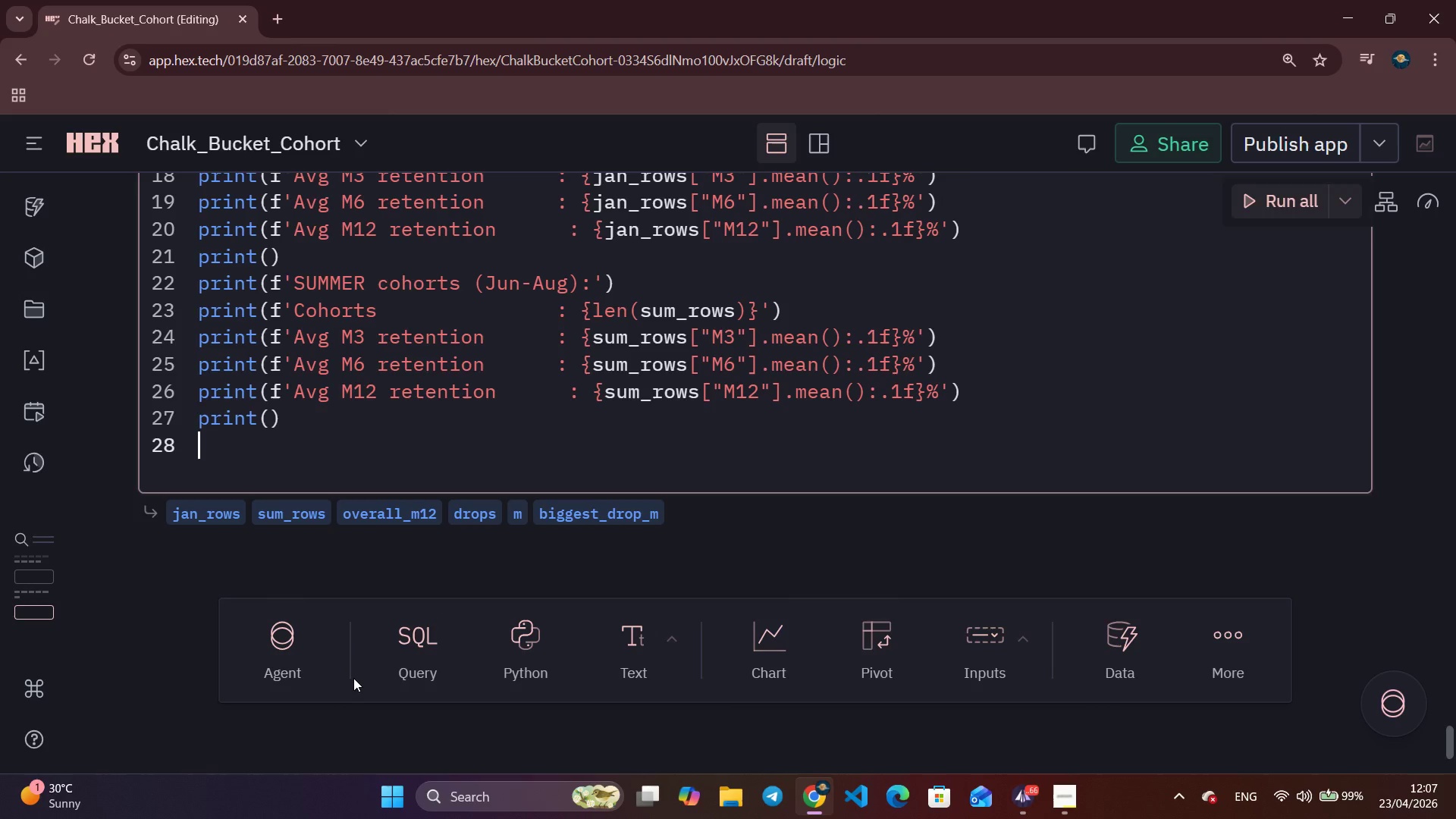 
type(print)f'')
key(Backspace)
key(Backspace)
key(Backspace)
key(Backspace)
type((f'')
 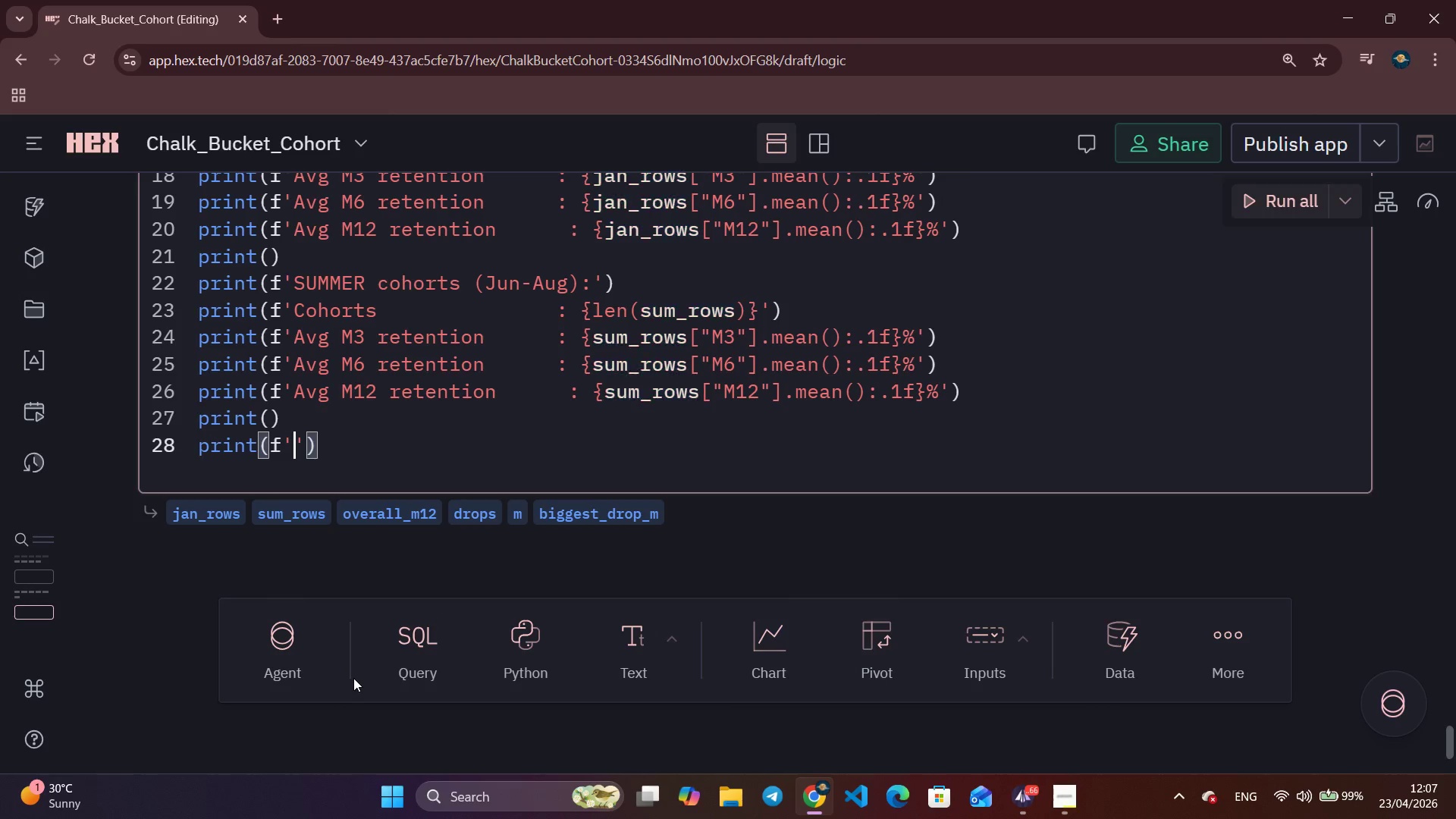 
 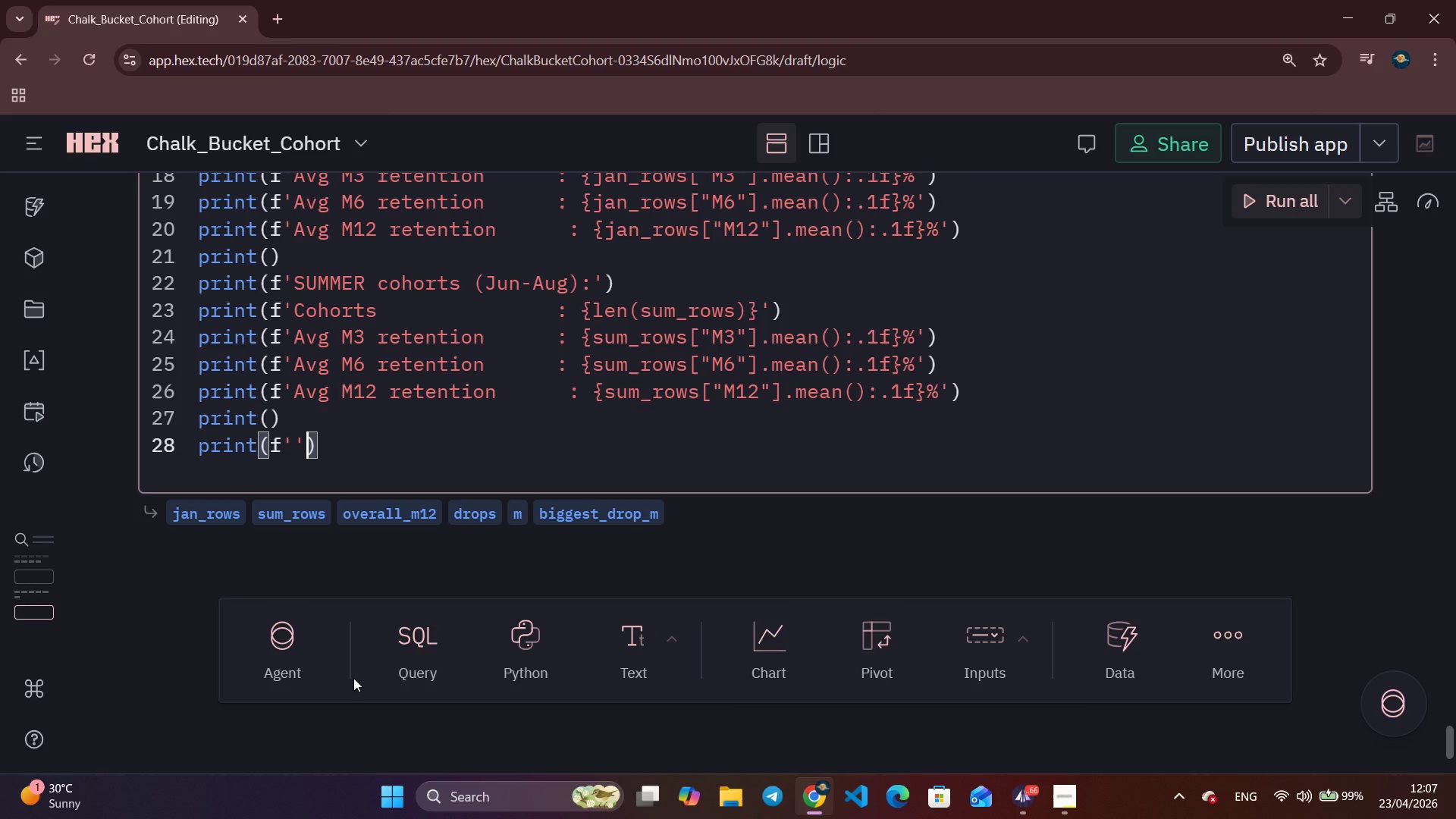 
key(ArrowLeft)
 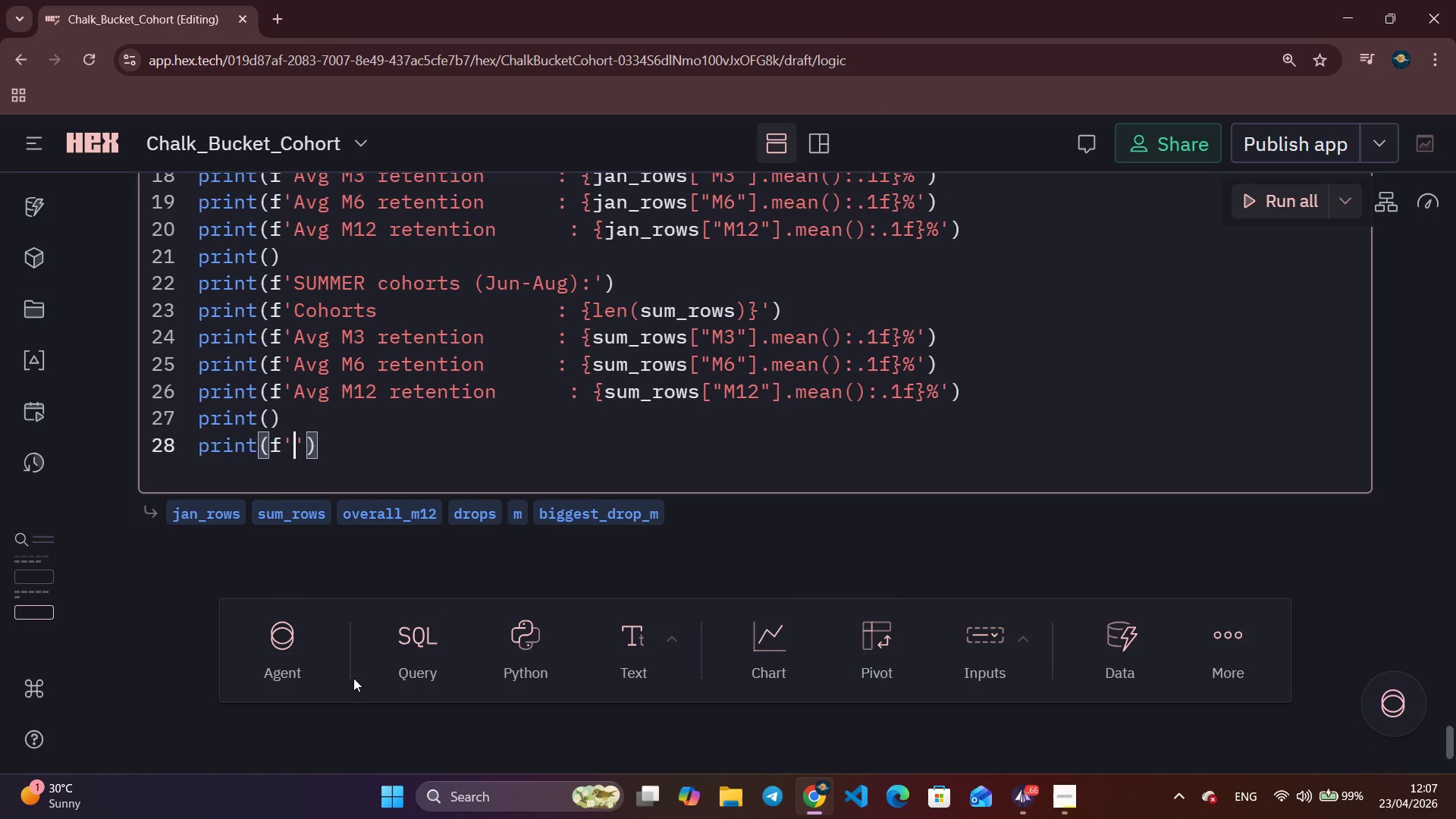 
type(Retention gap (s)
key(Backspace)
type(Summer - Jan)
 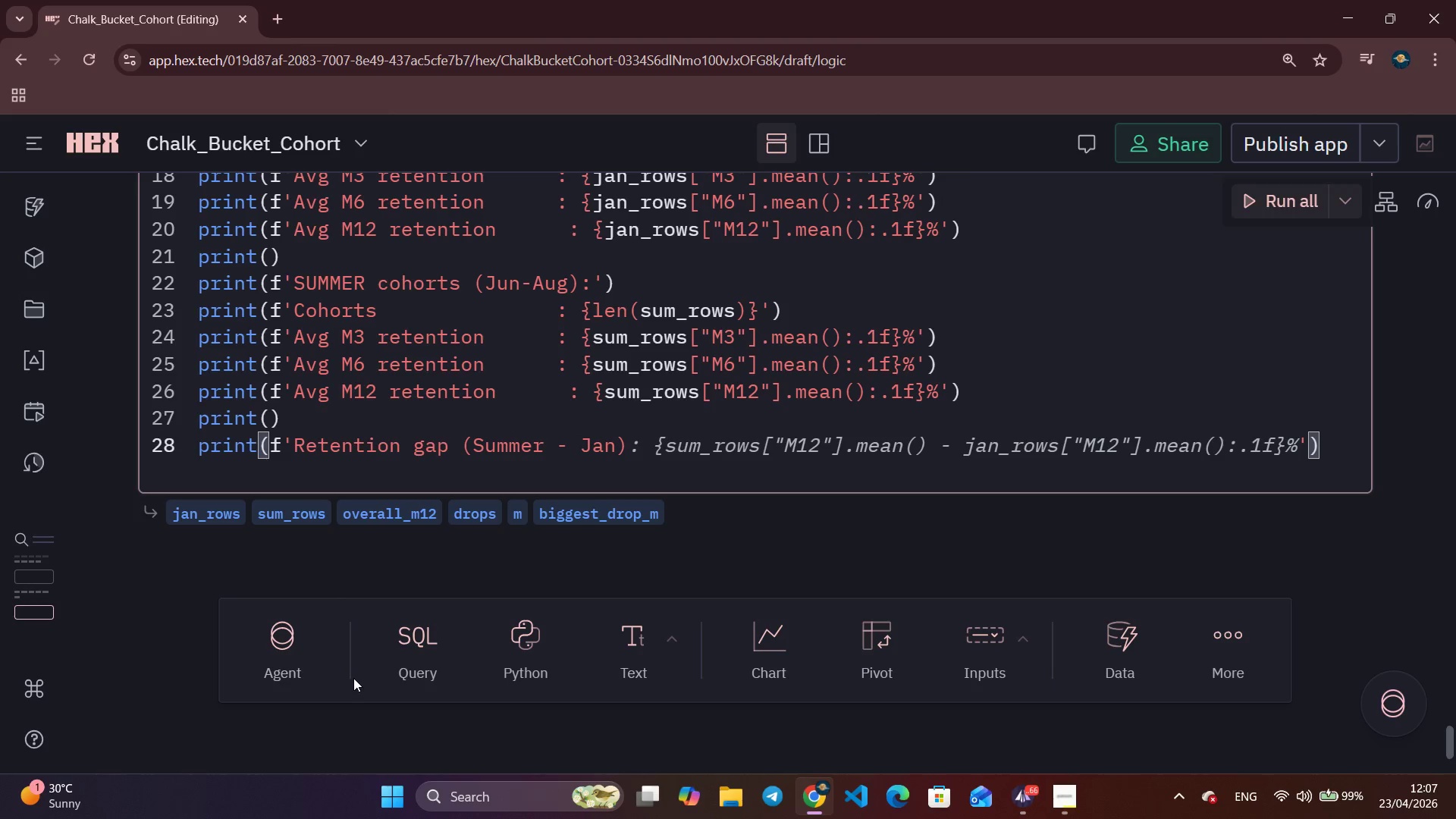 
key(ArrowRight)
 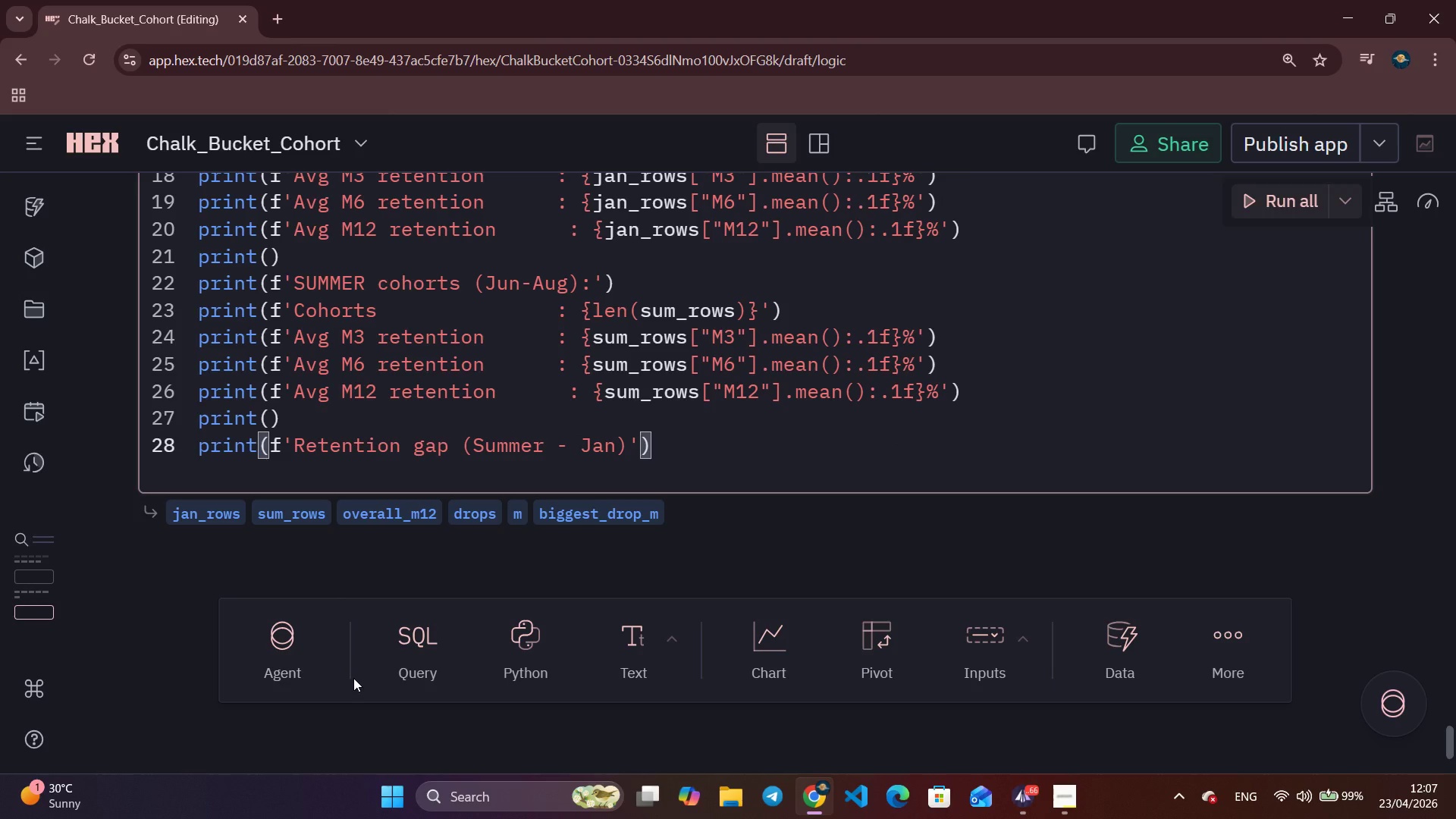 
type( at M12: )
 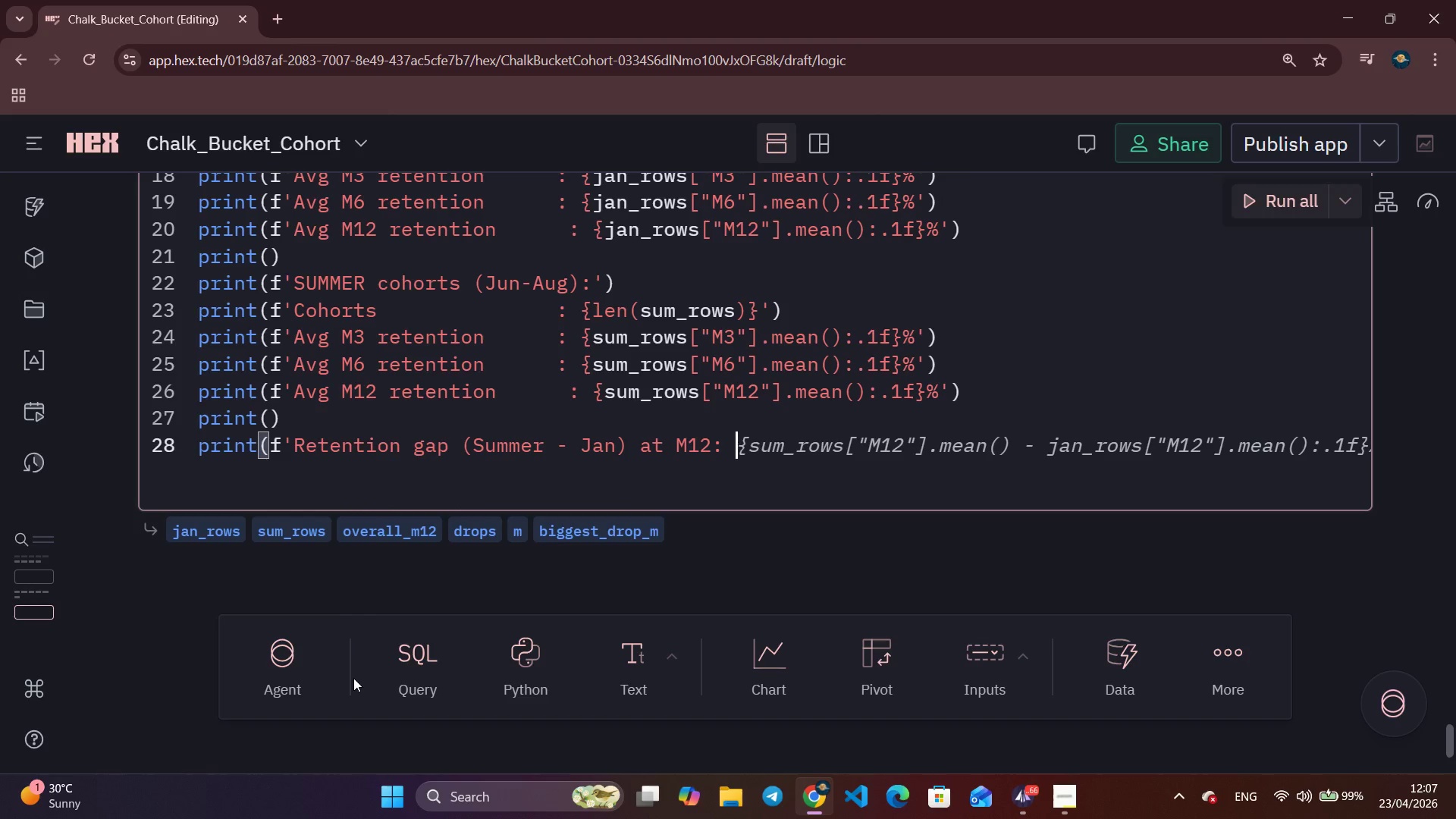 
key(Quote)
 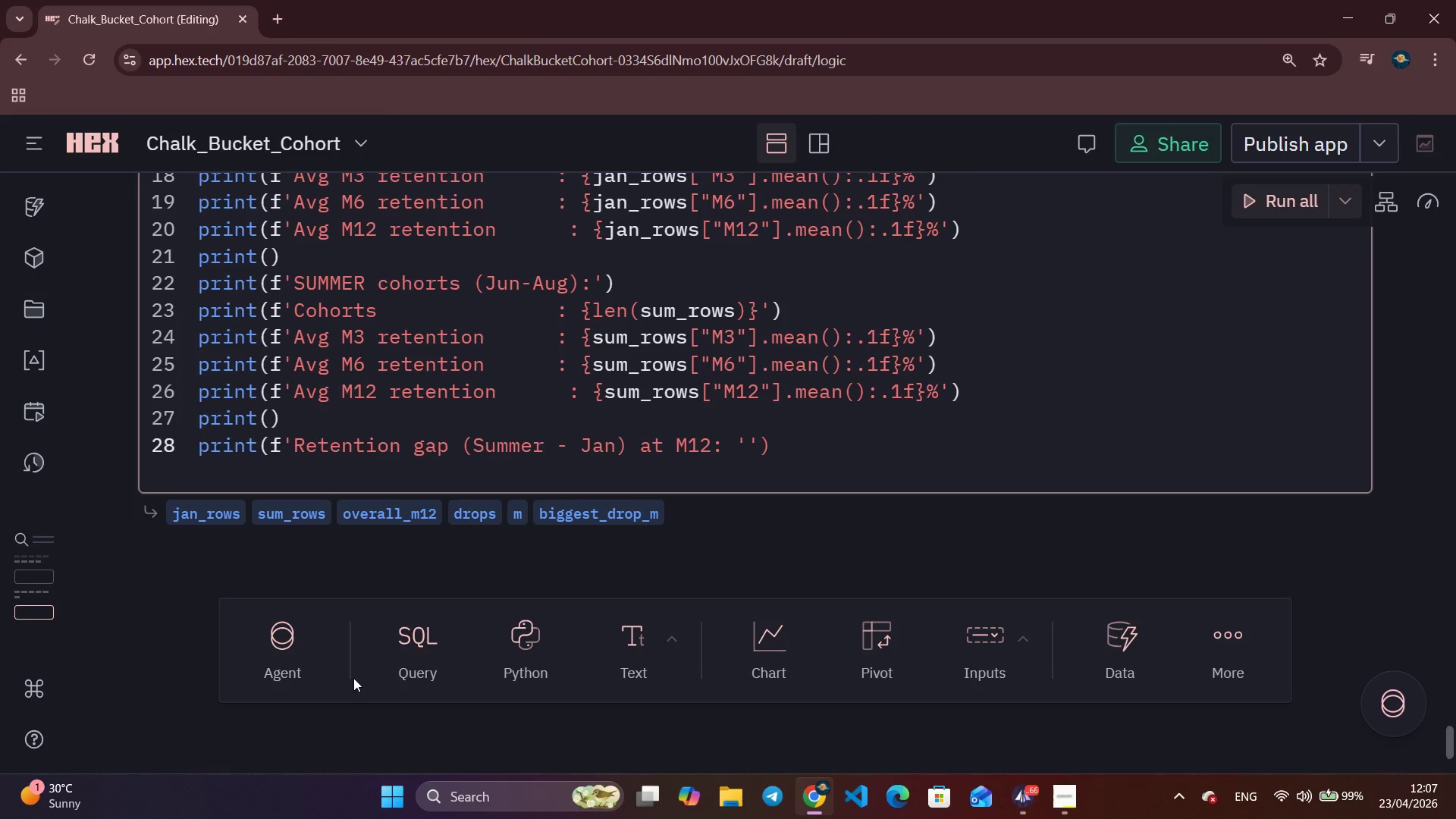 
key(Backspace)
 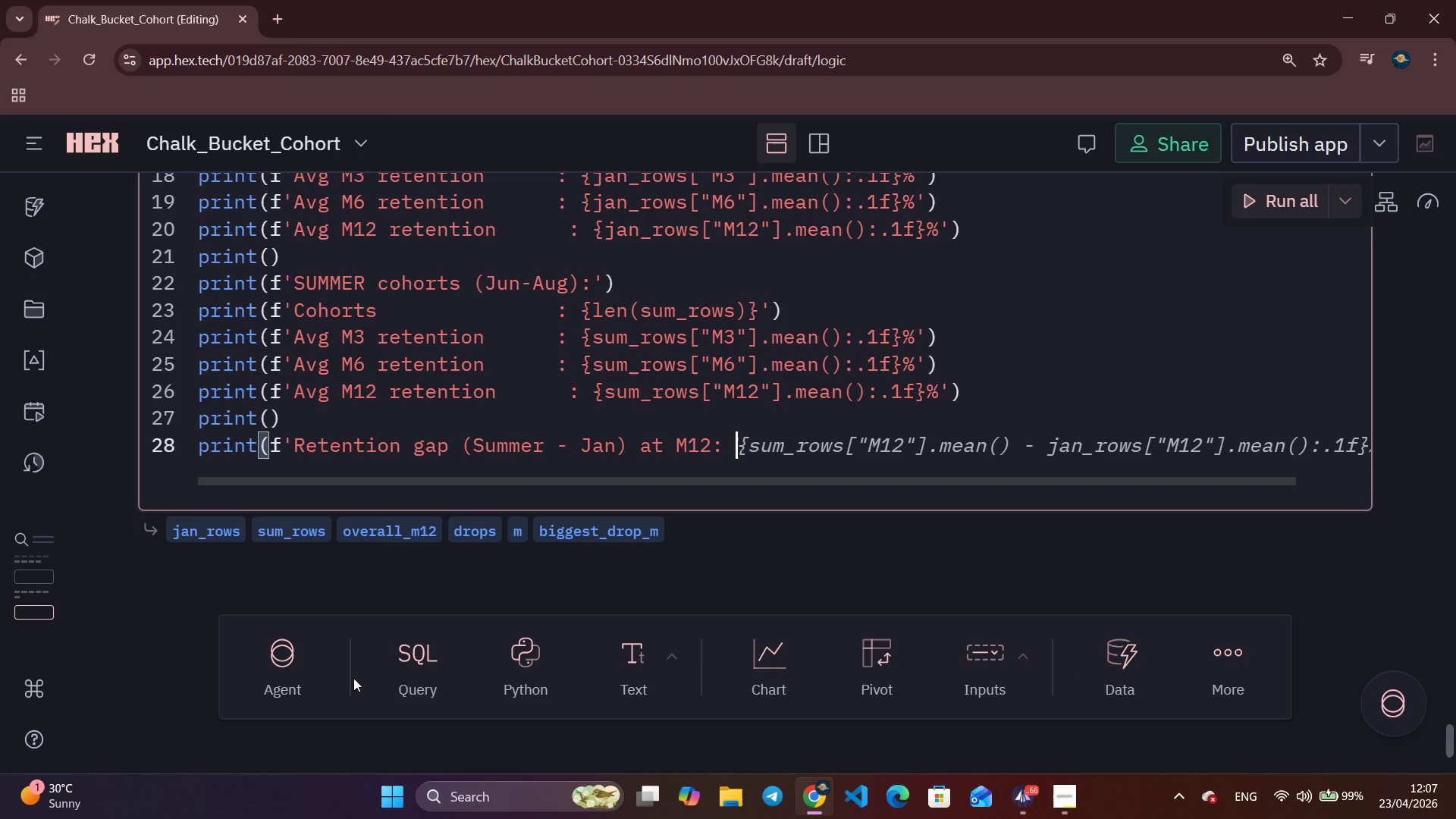 
key(ArrowRight)
 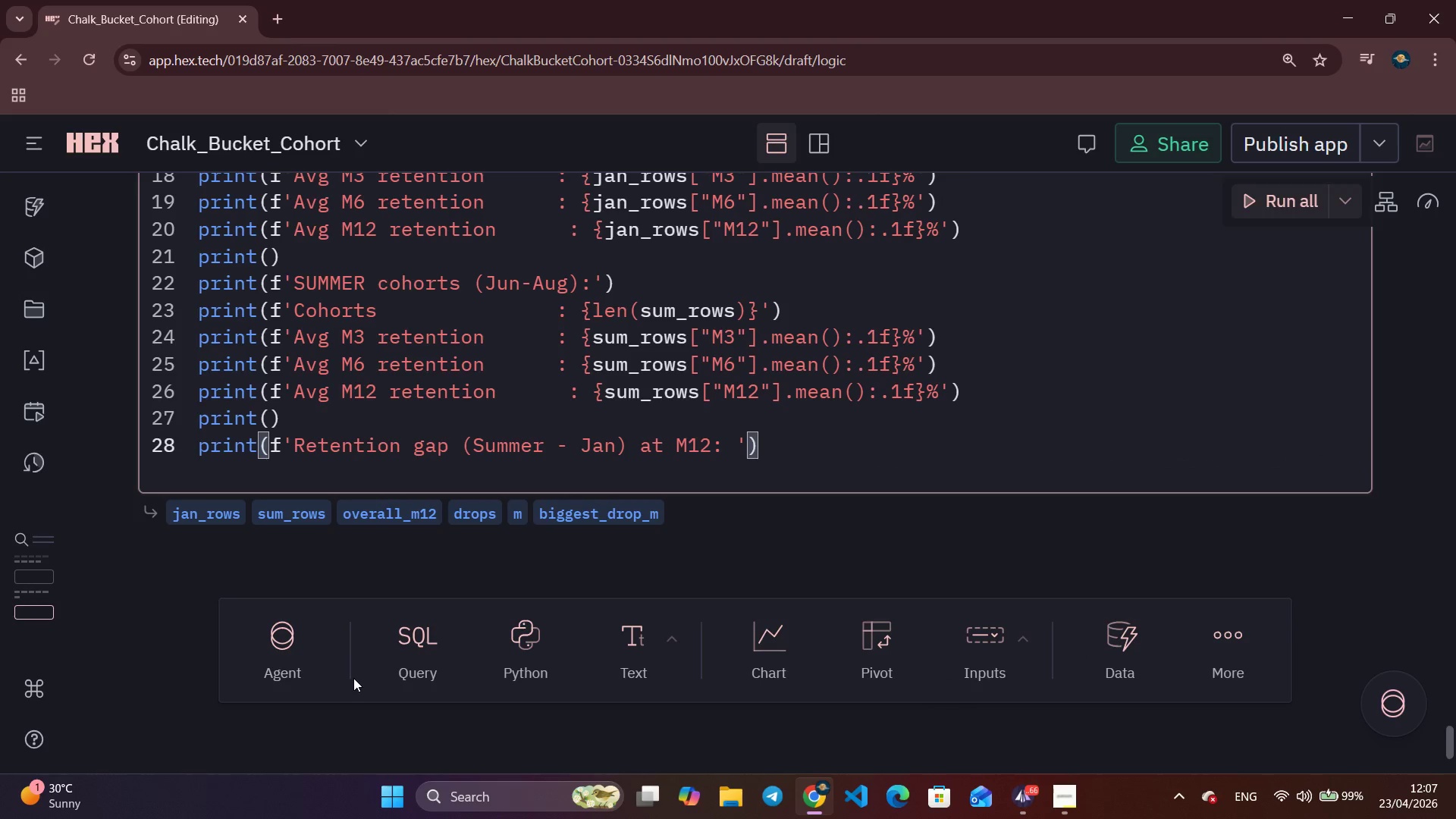 
key(Enter)
 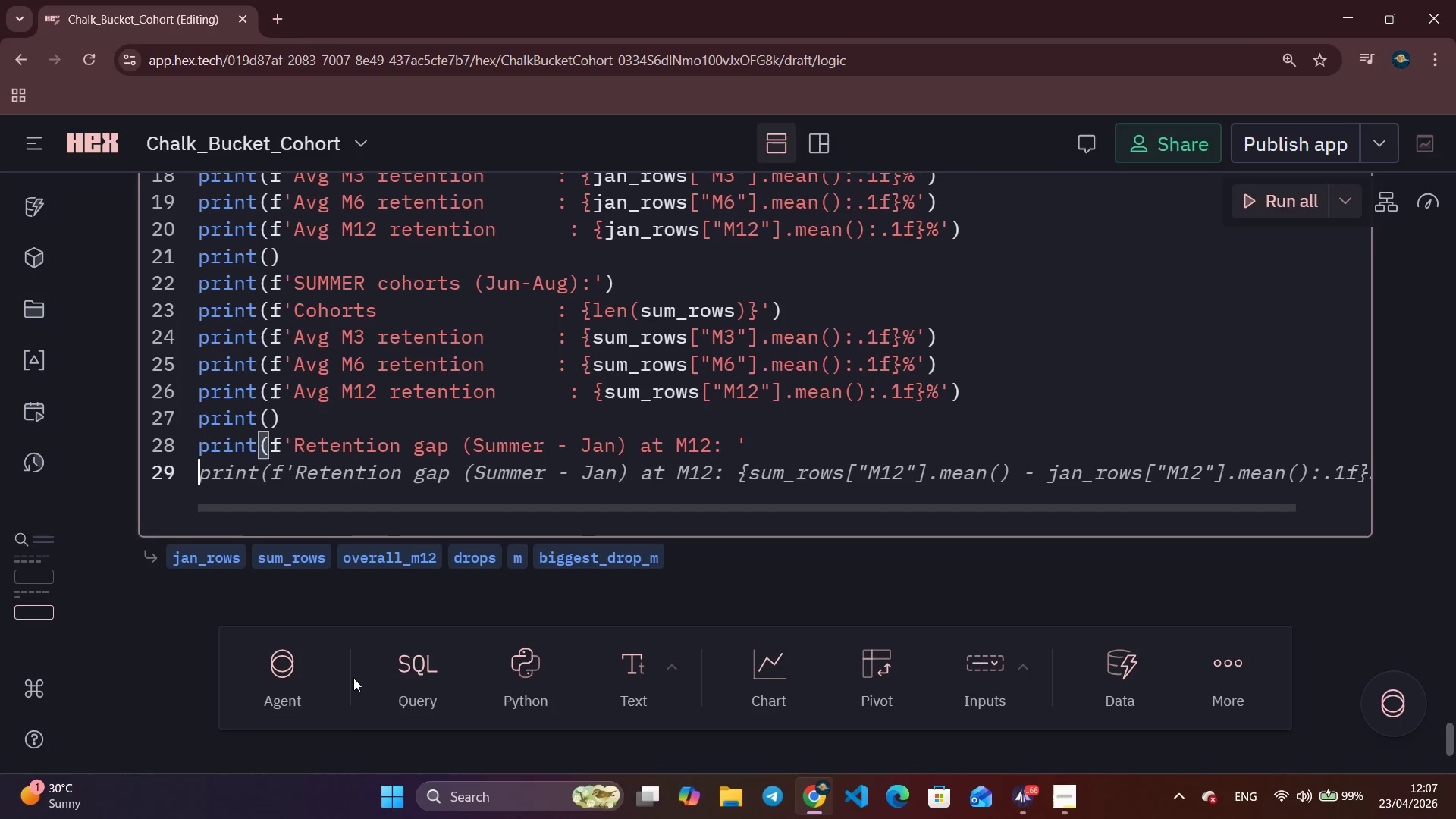 
key(Tab)
 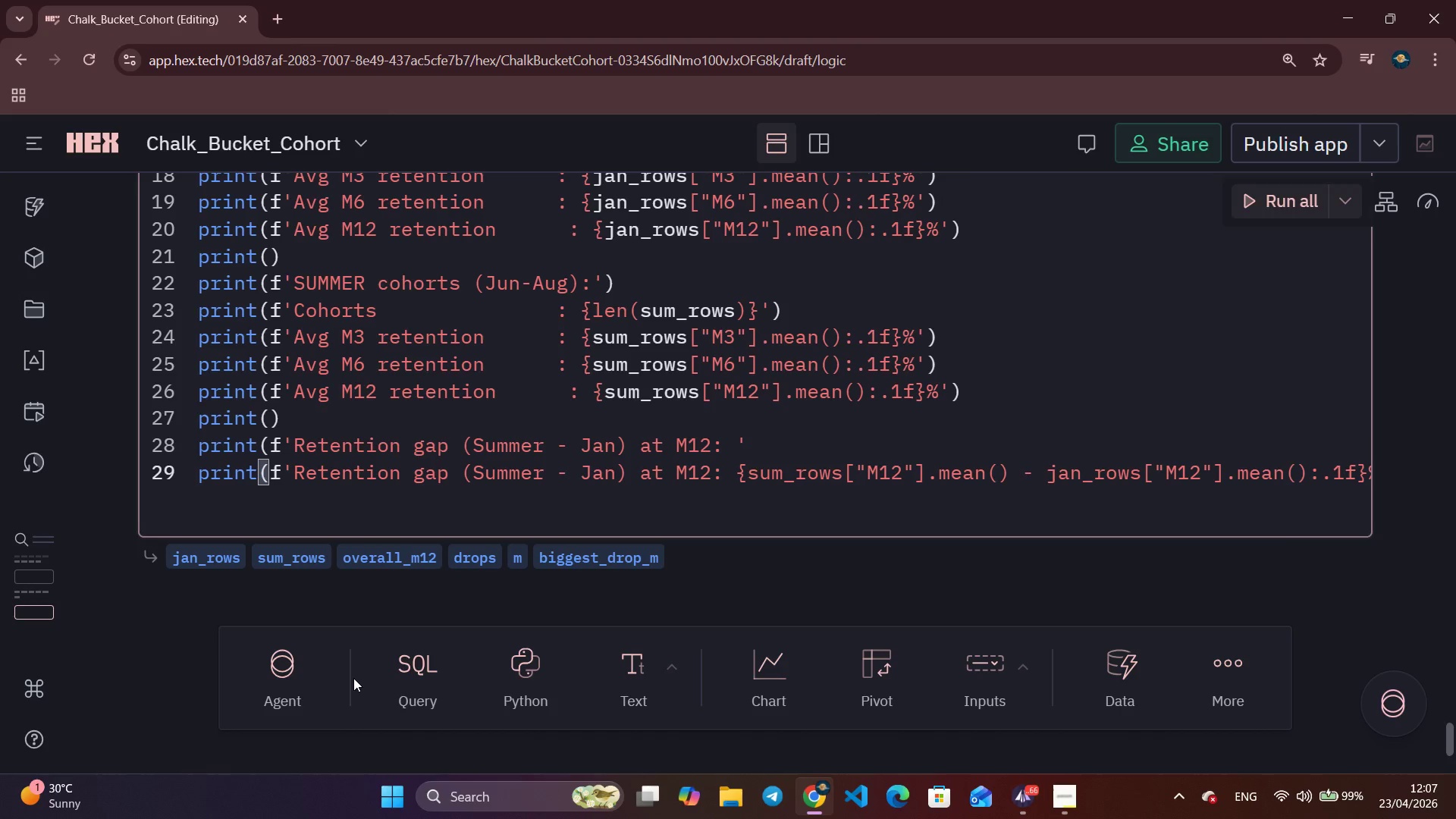 
key(Control+Z)
 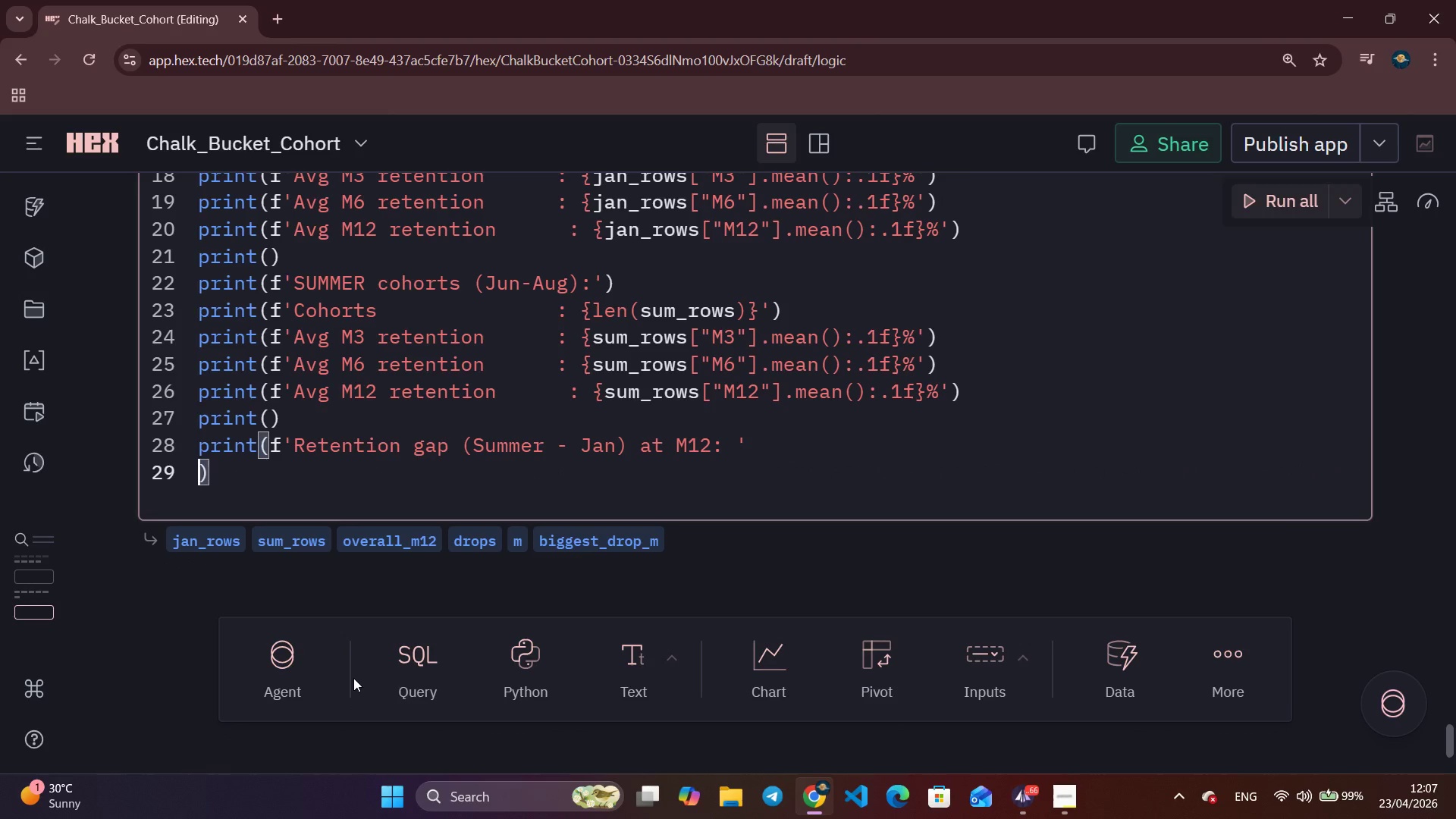 
key(Enter)
 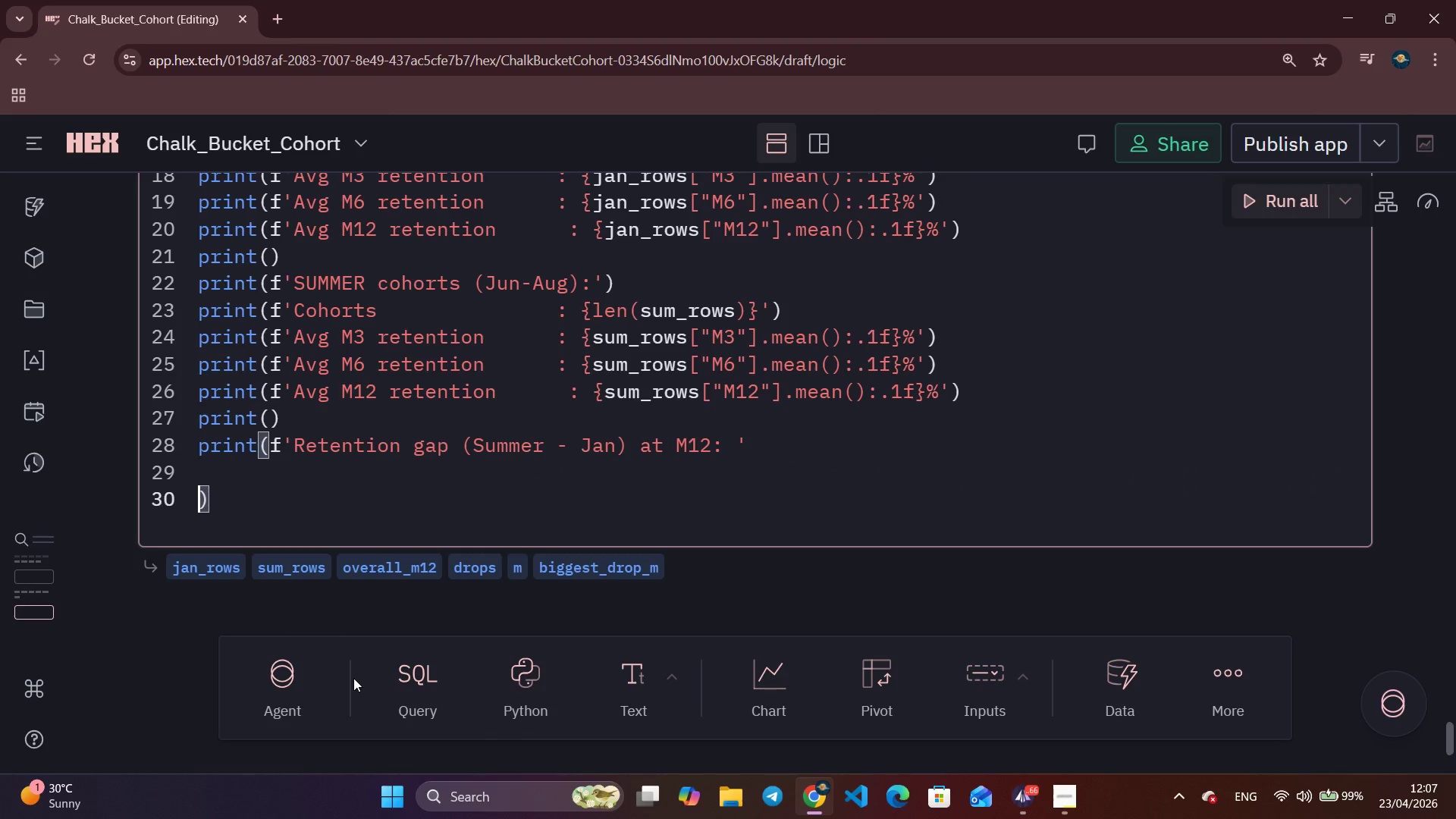 
key(ArrowUp)
 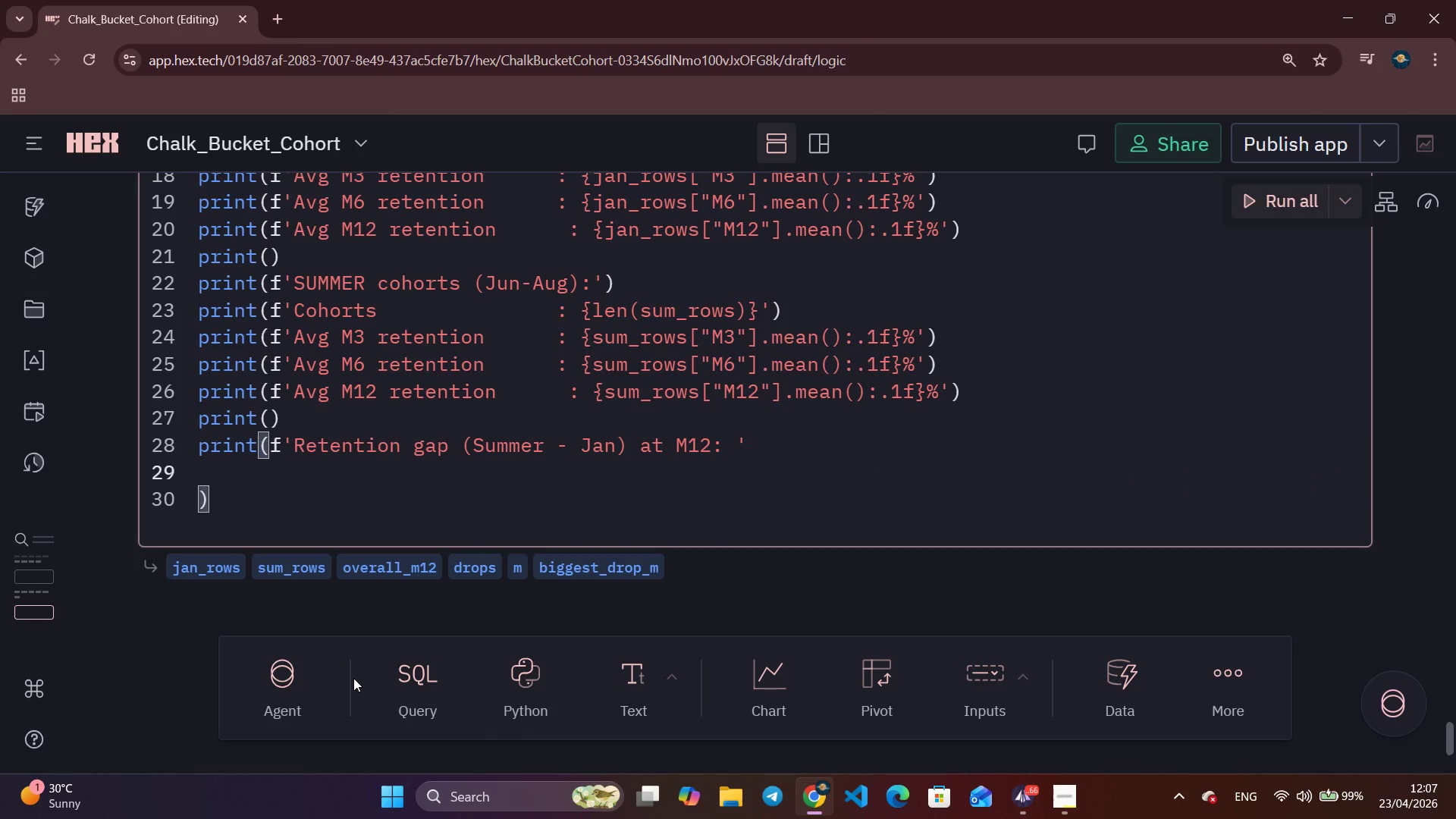 
key(Tab)
type(  f'+{sumrows["M12")
 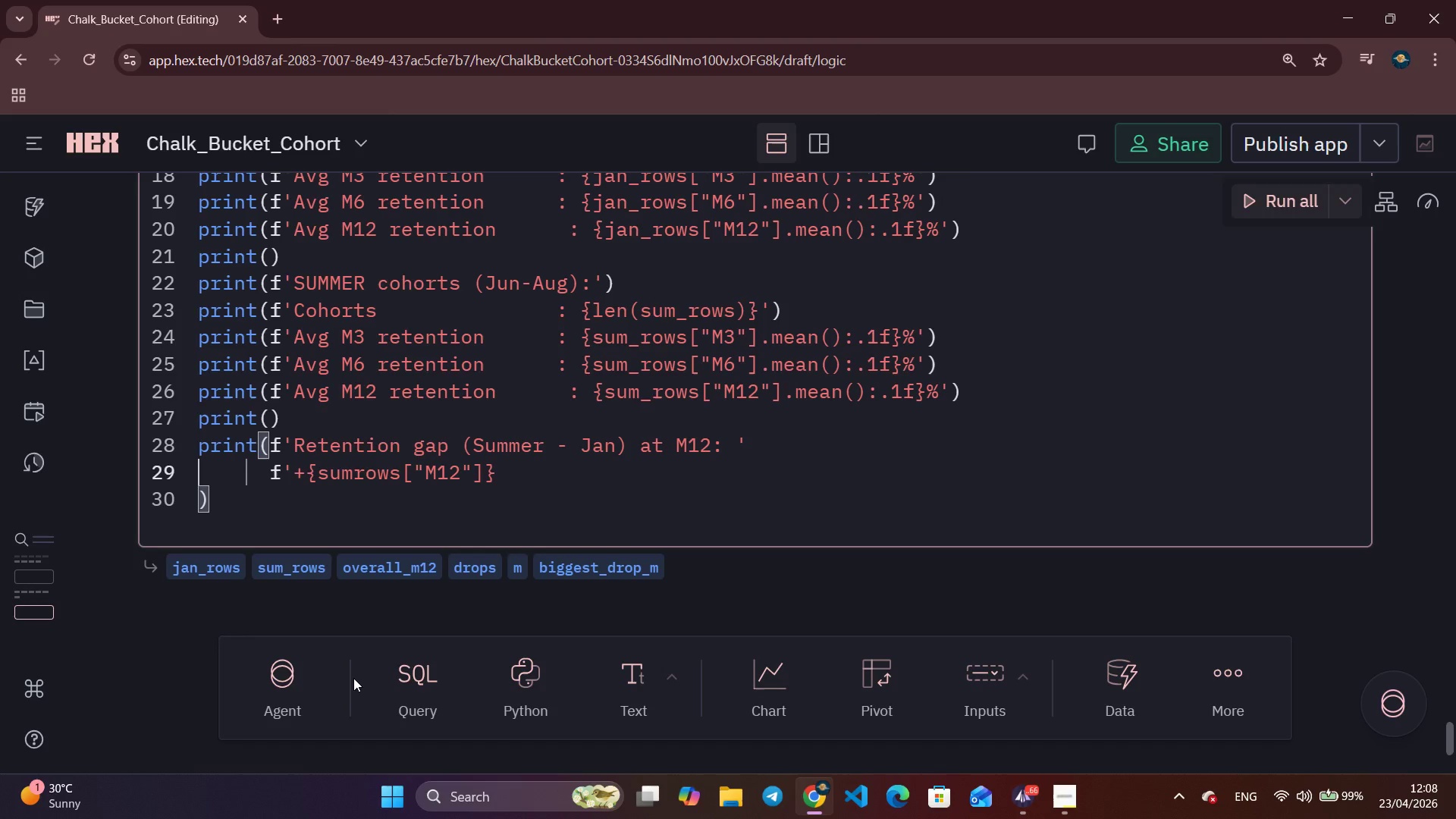 
key(ArrowRight)
 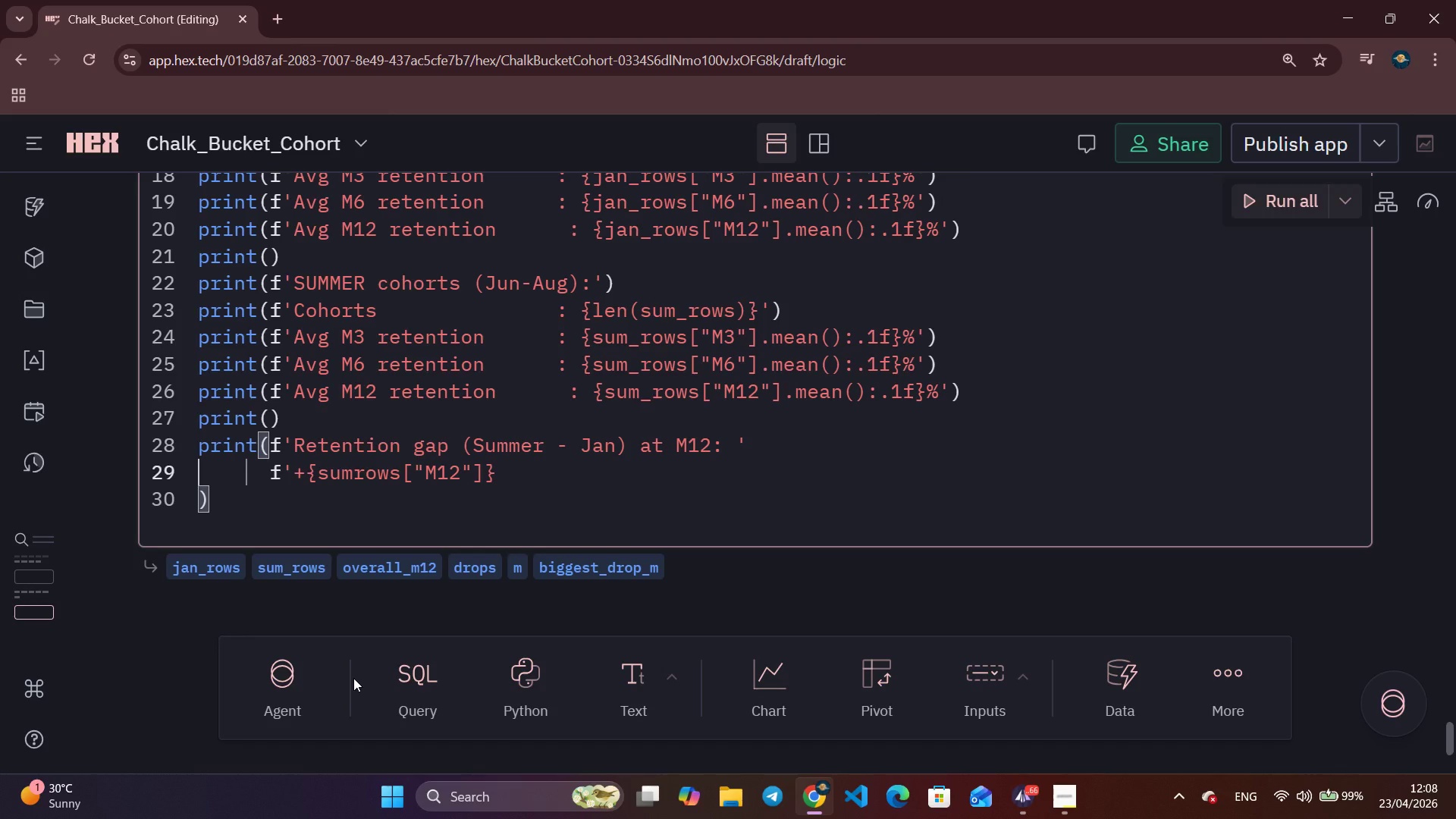 
type(.mean()
 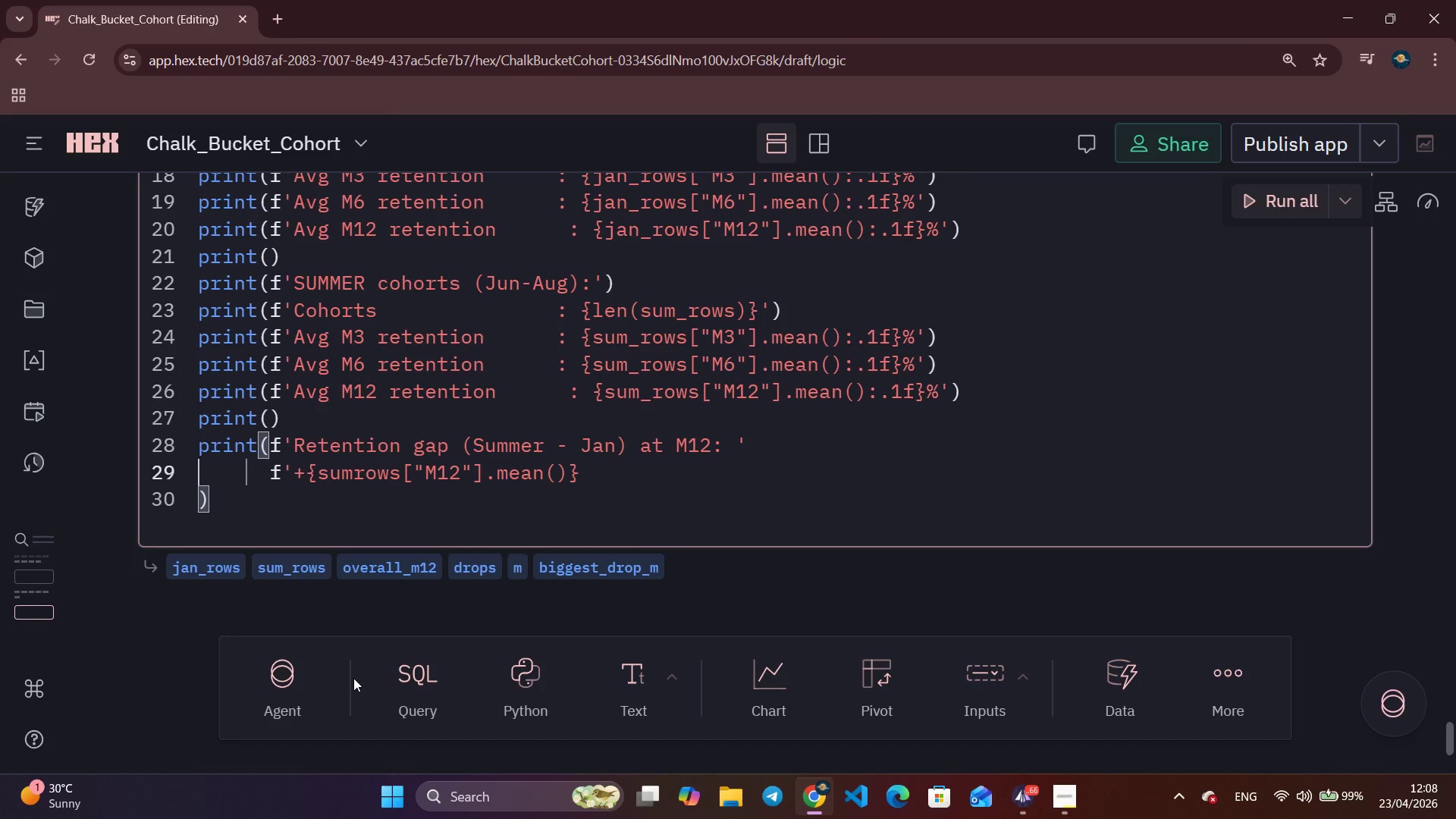 
key(ArrowRight)
 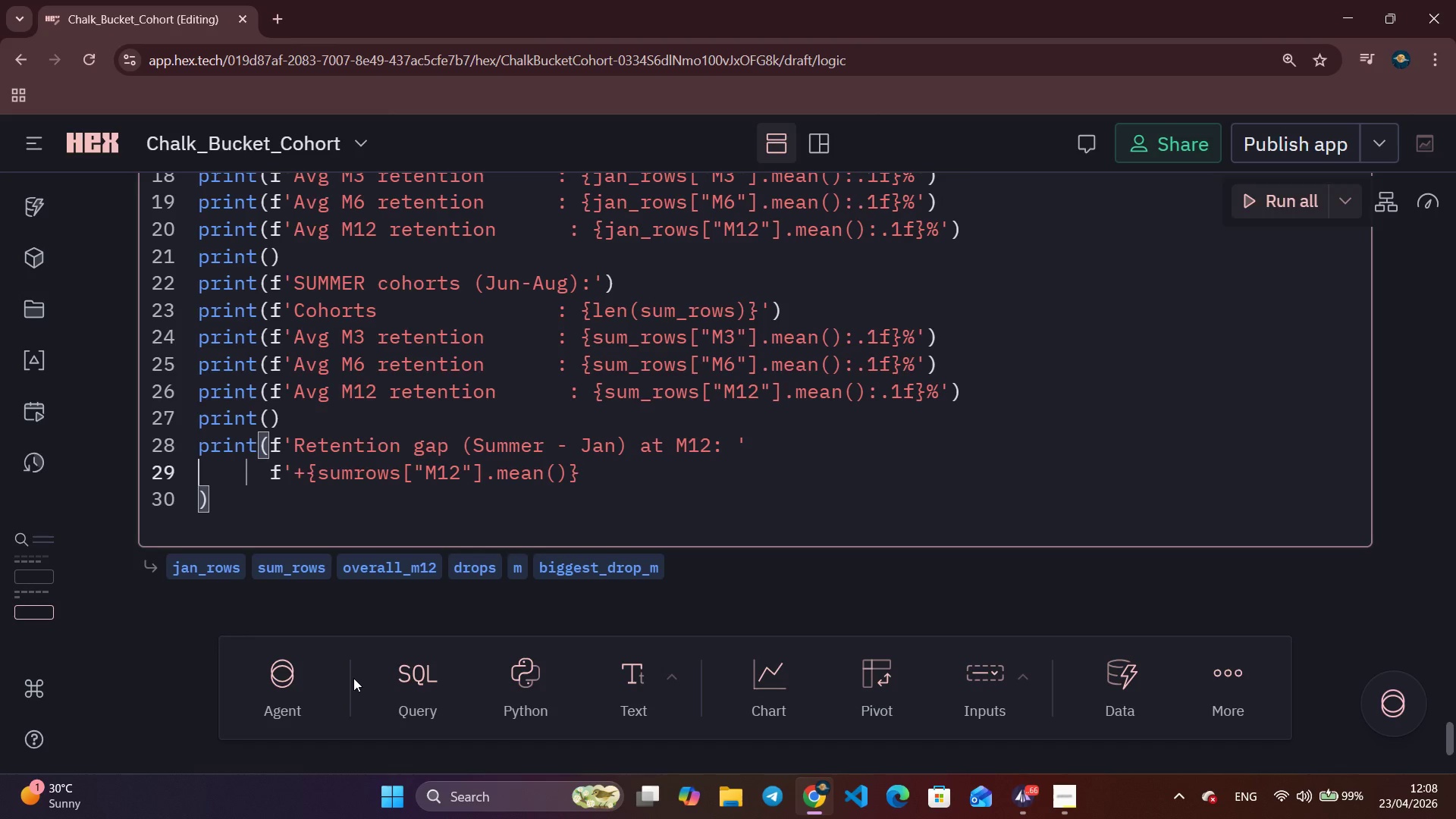 
key(Space)
 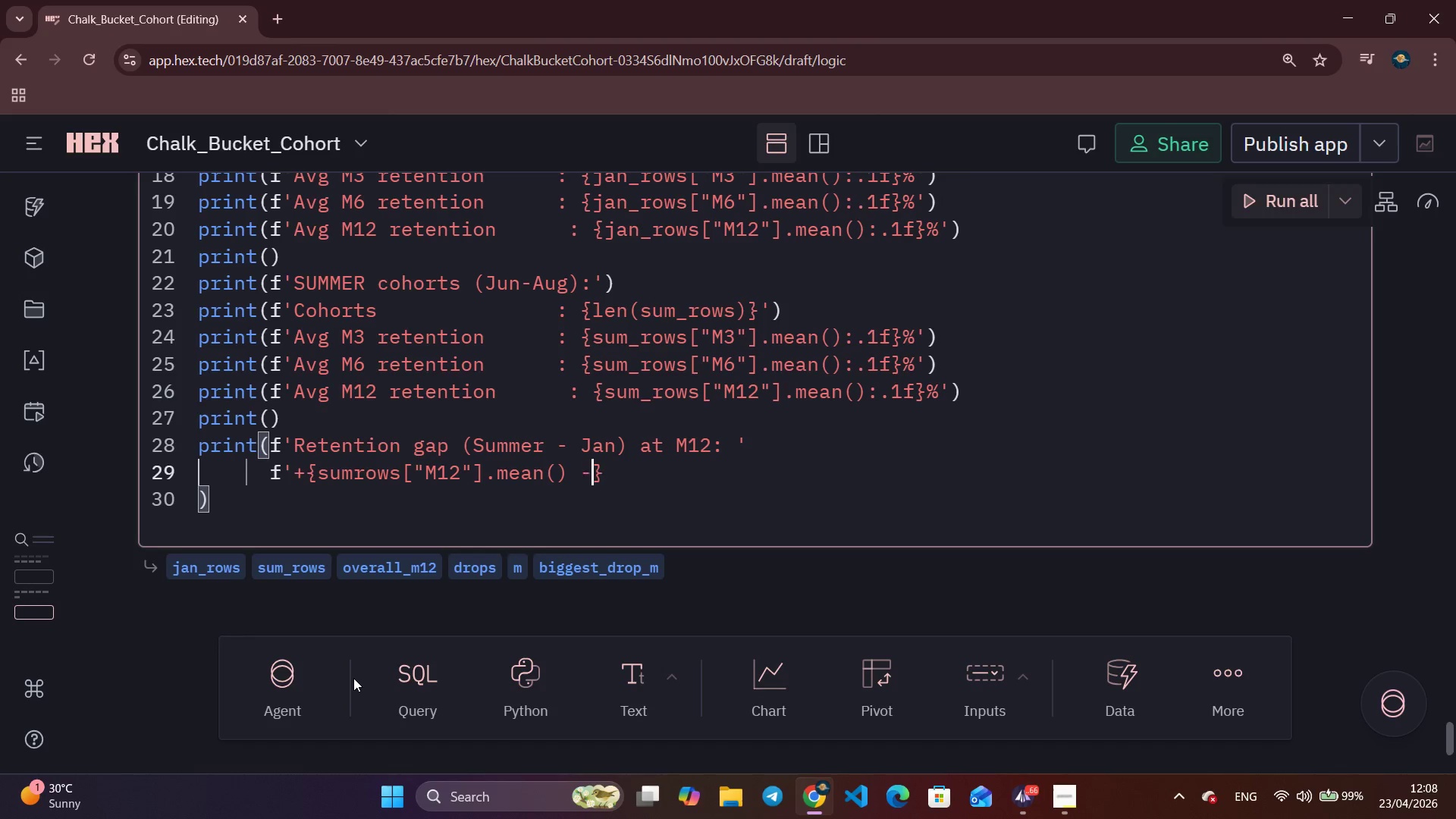 
key(Minus)
 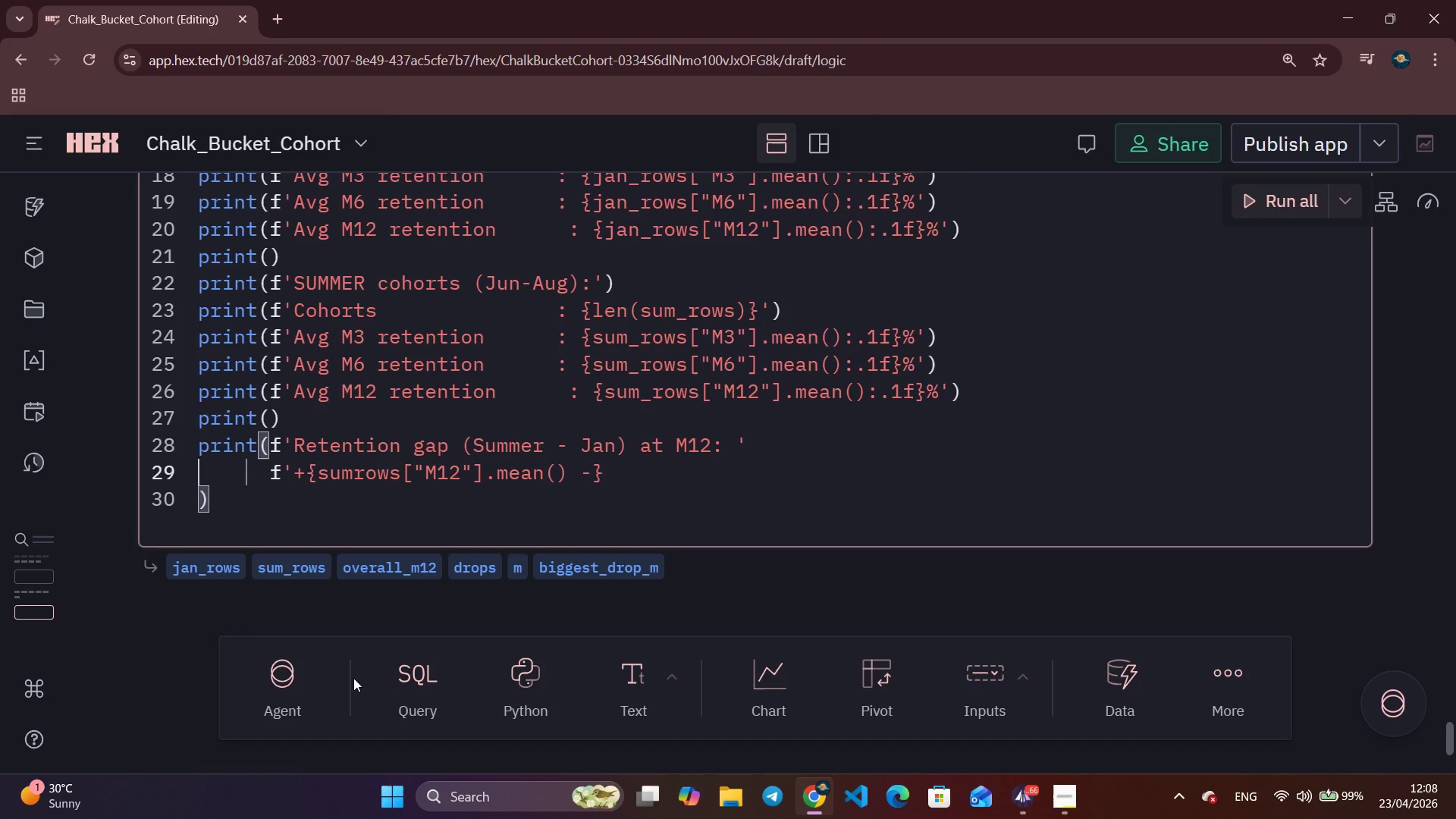 
key(Space)
 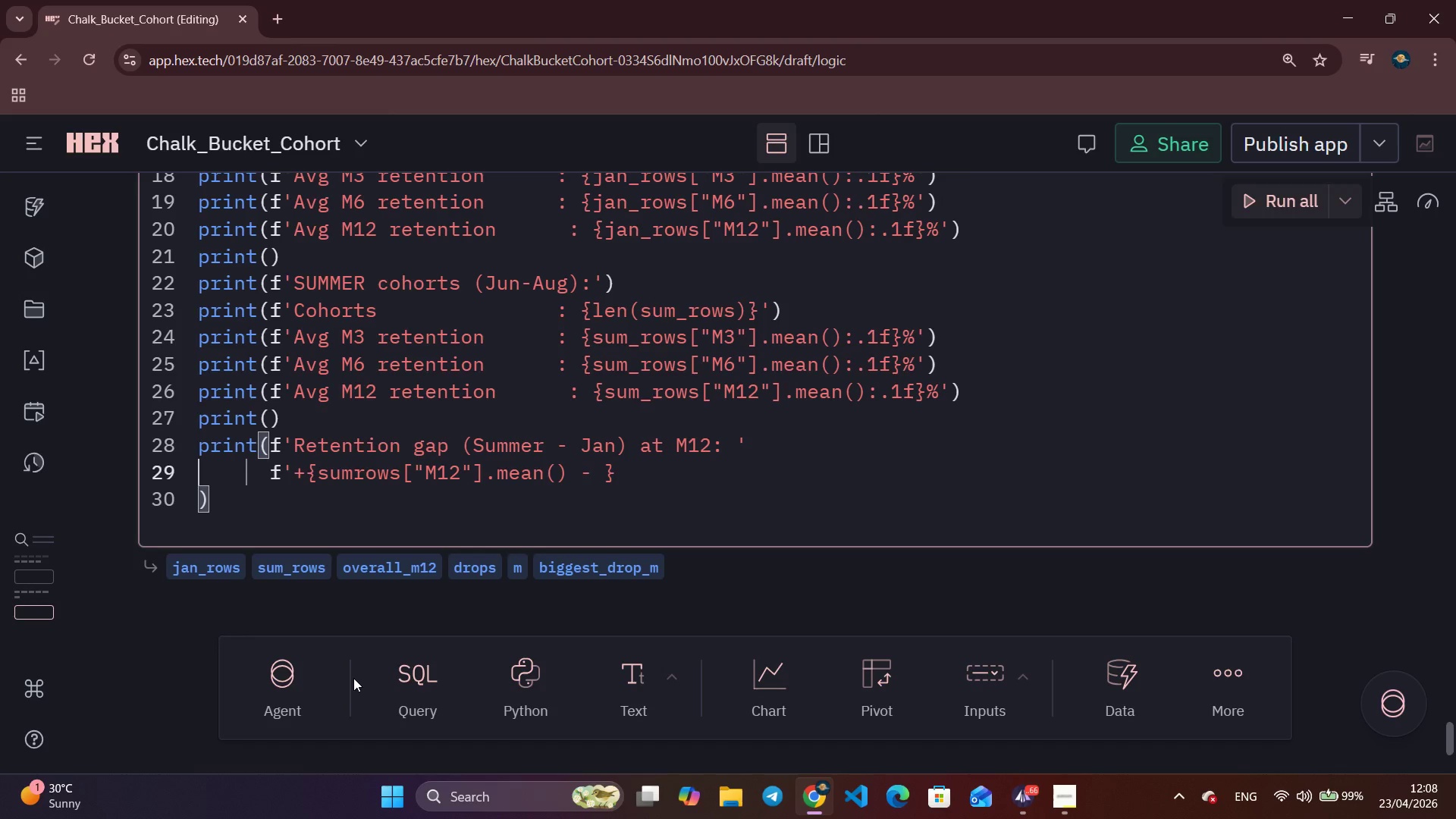 
hold_key(key=ArrowLeft, duration=1.14)
 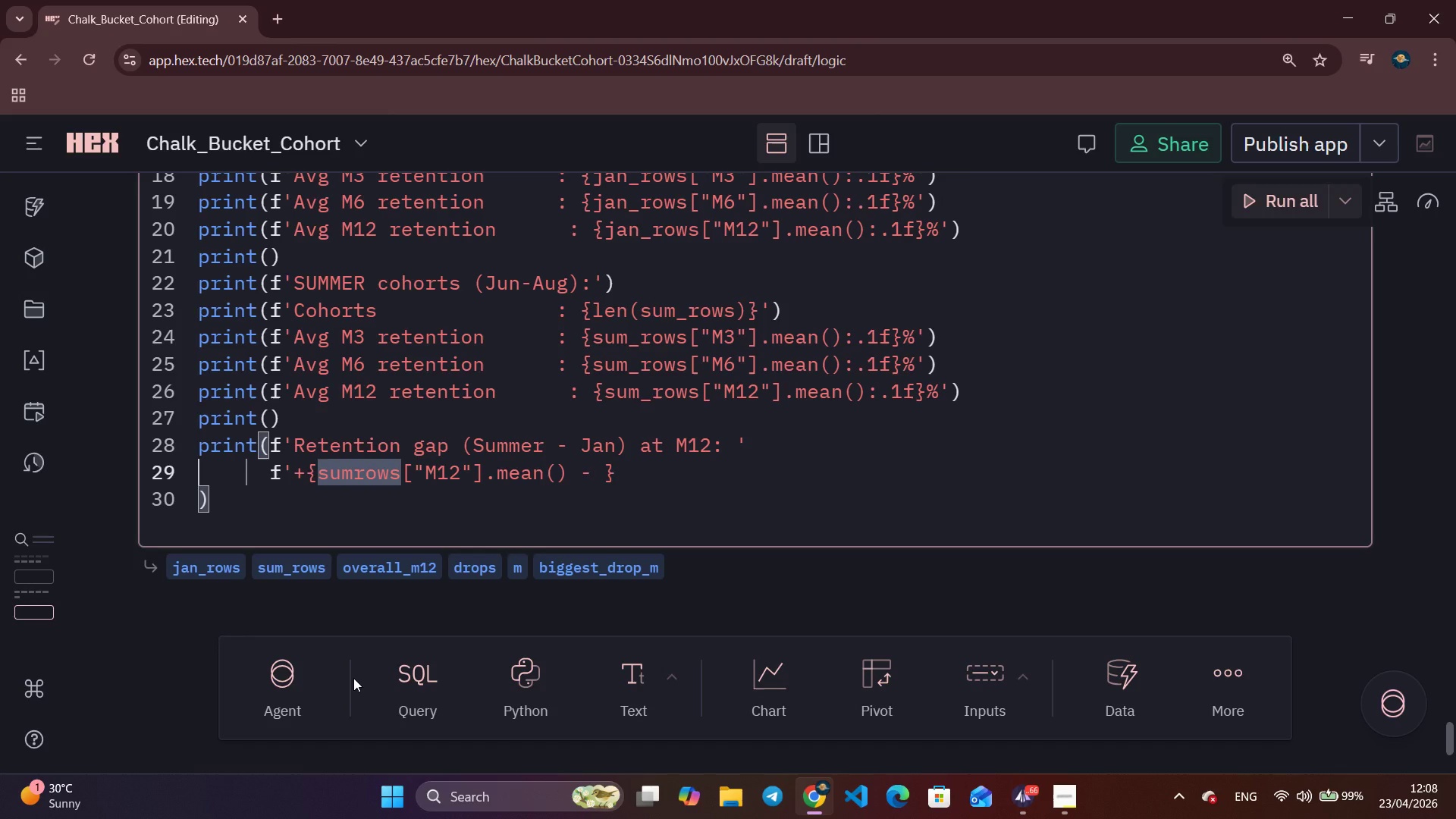 
key(Shift+ShiftRight)
 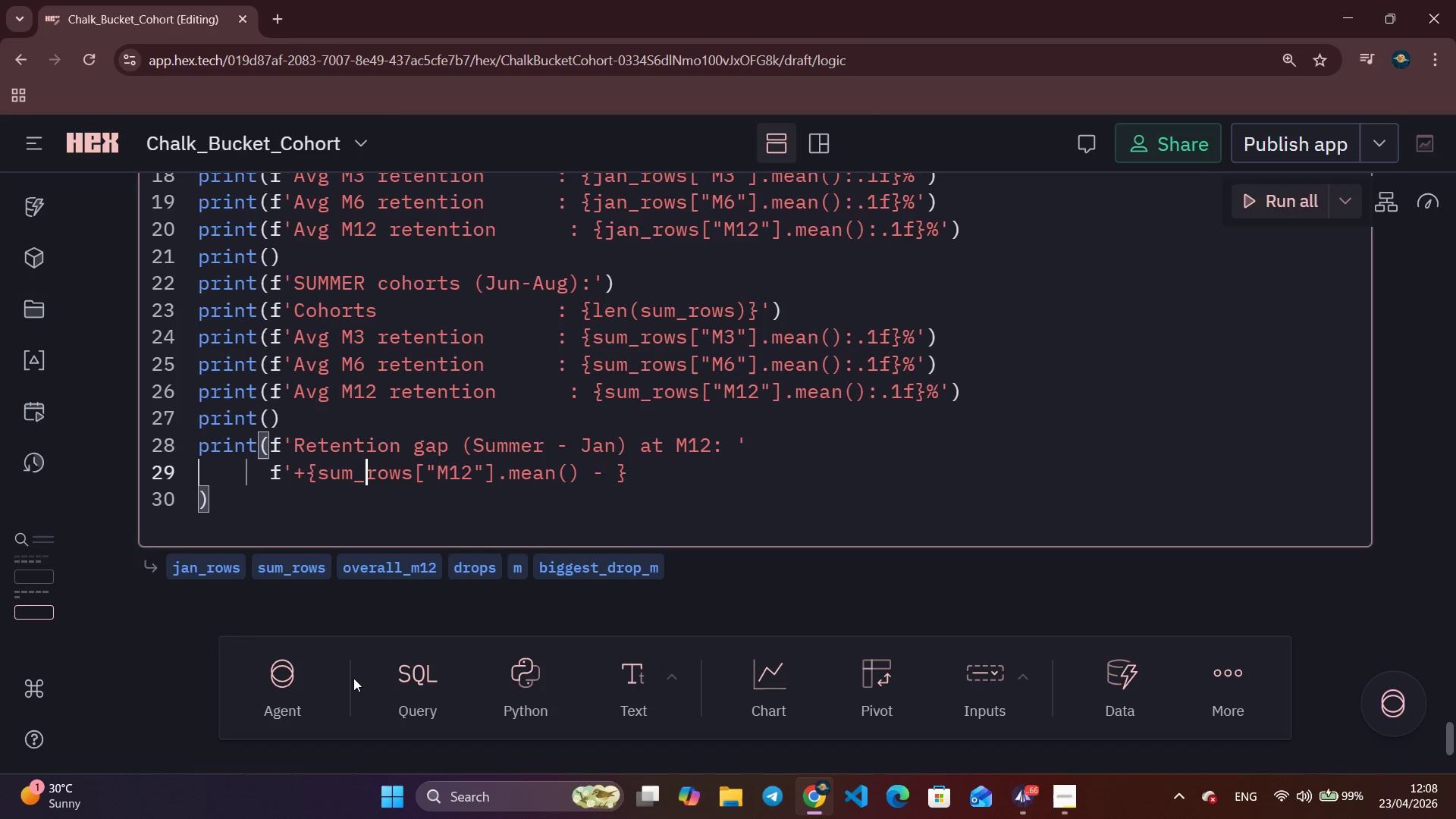 
key(Shift+Minus)
 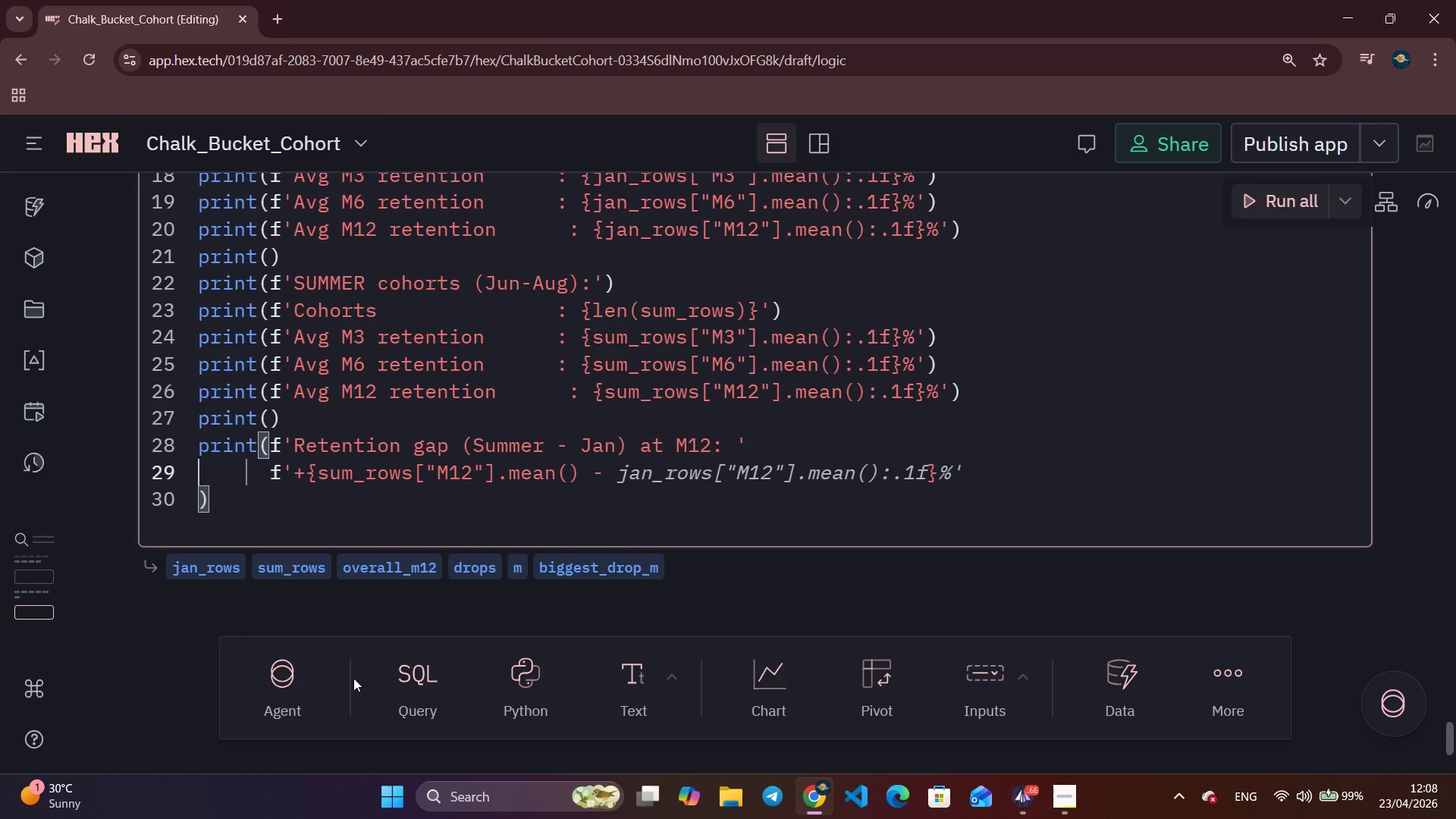 
key(Tab)
 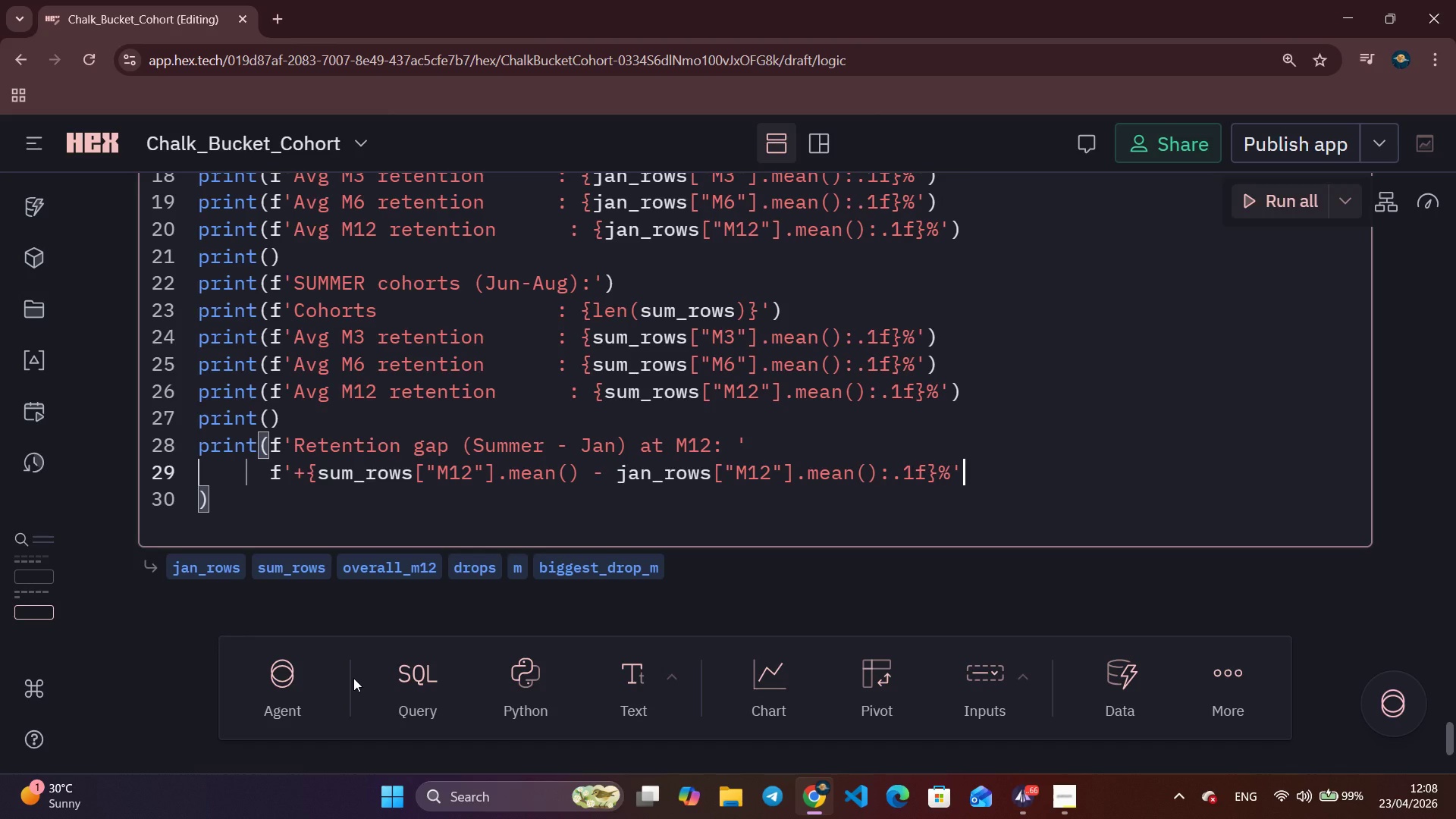 
wait(6.91)
 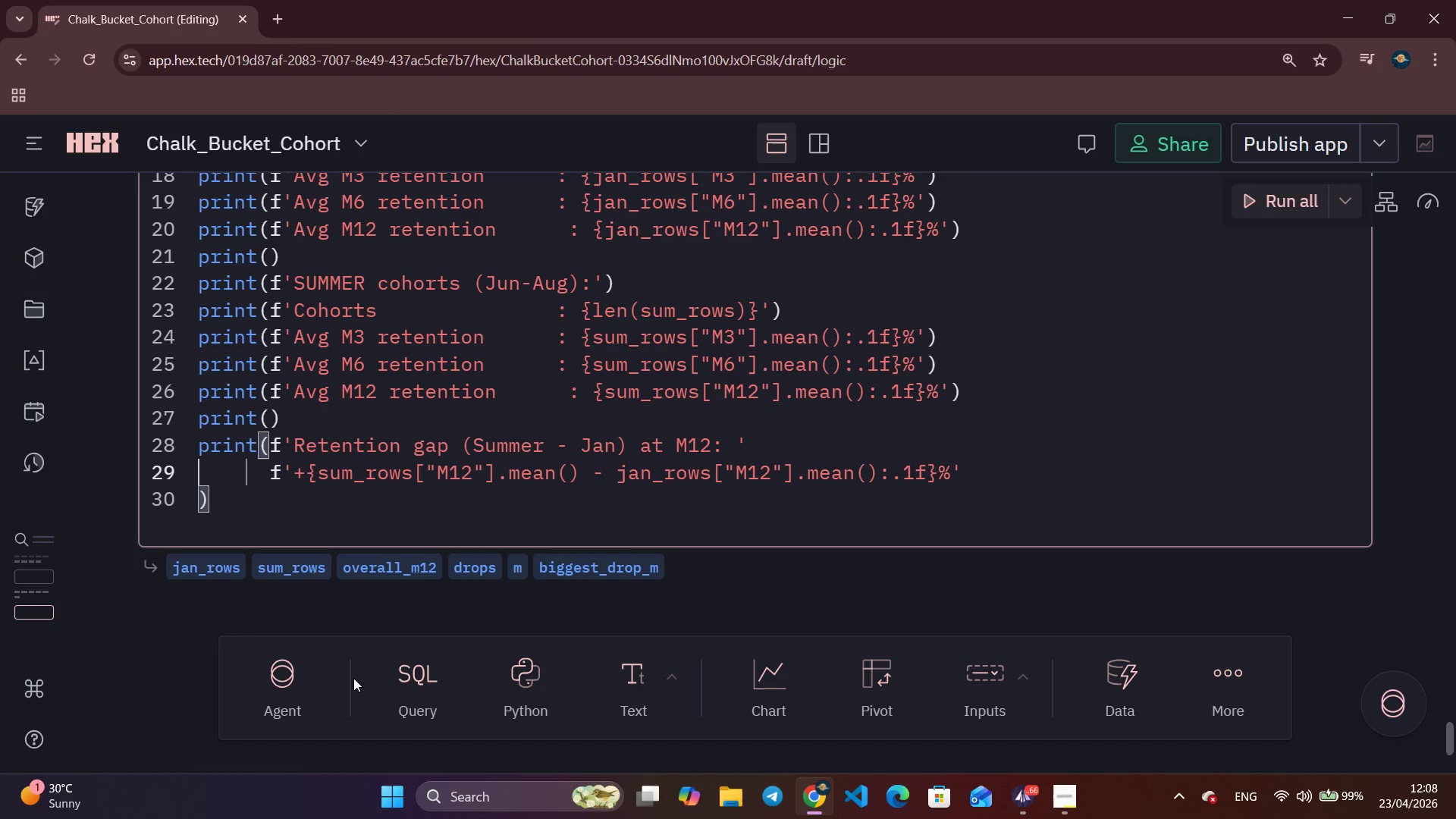 
key(ArrowLeft)
 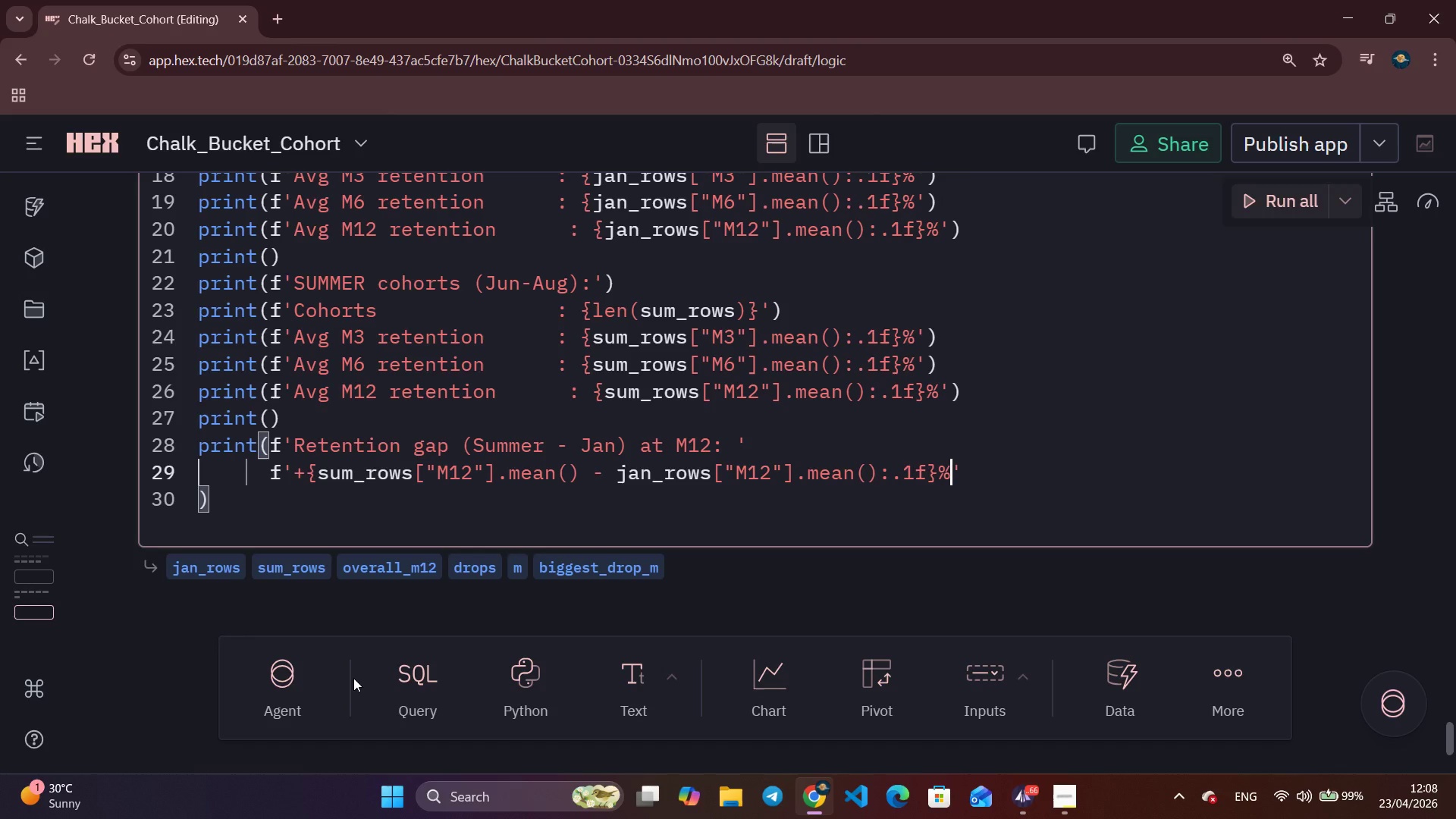 
key(Backspace)
type(pp )
 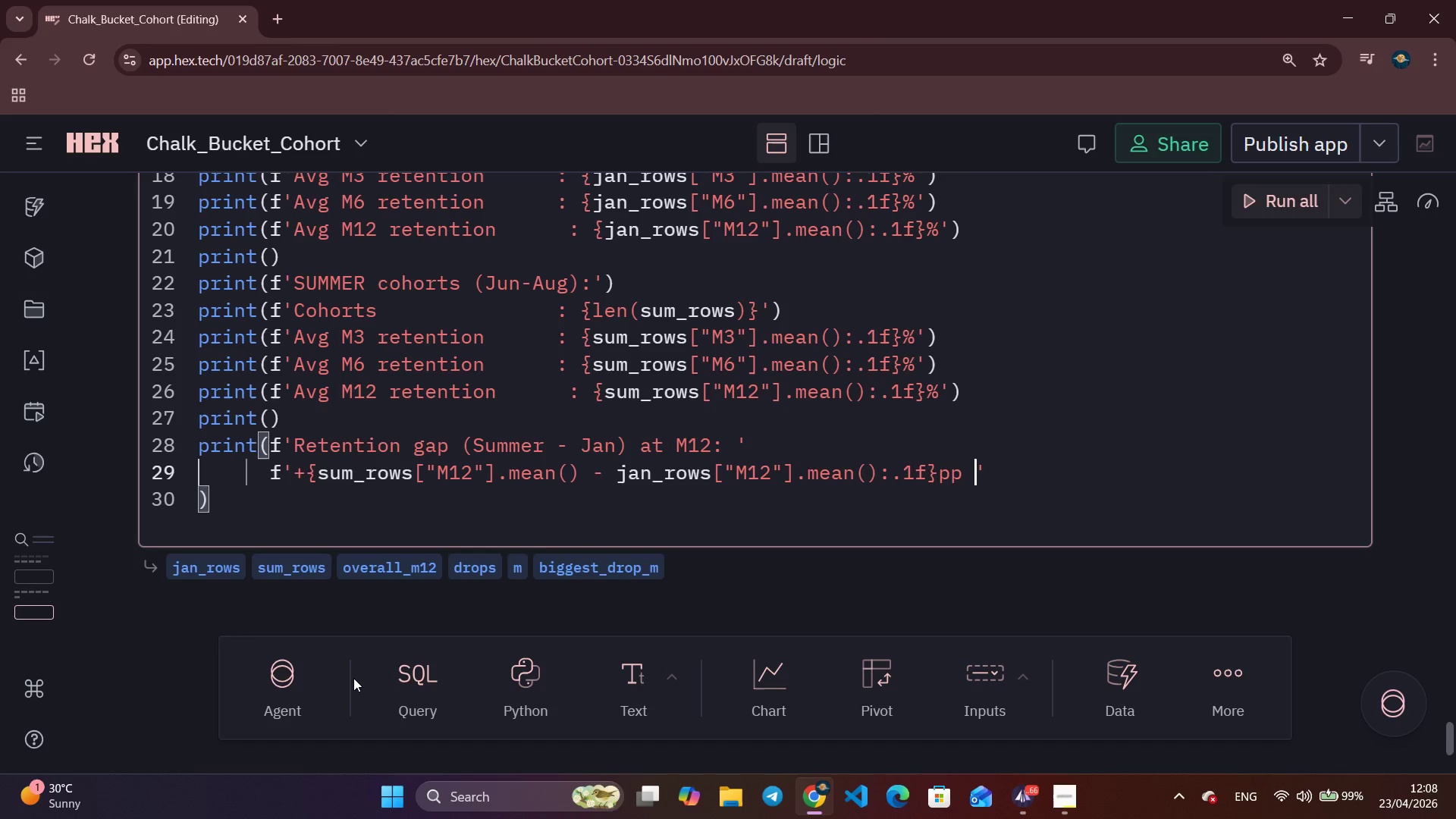 
key(ArrowLeft)
 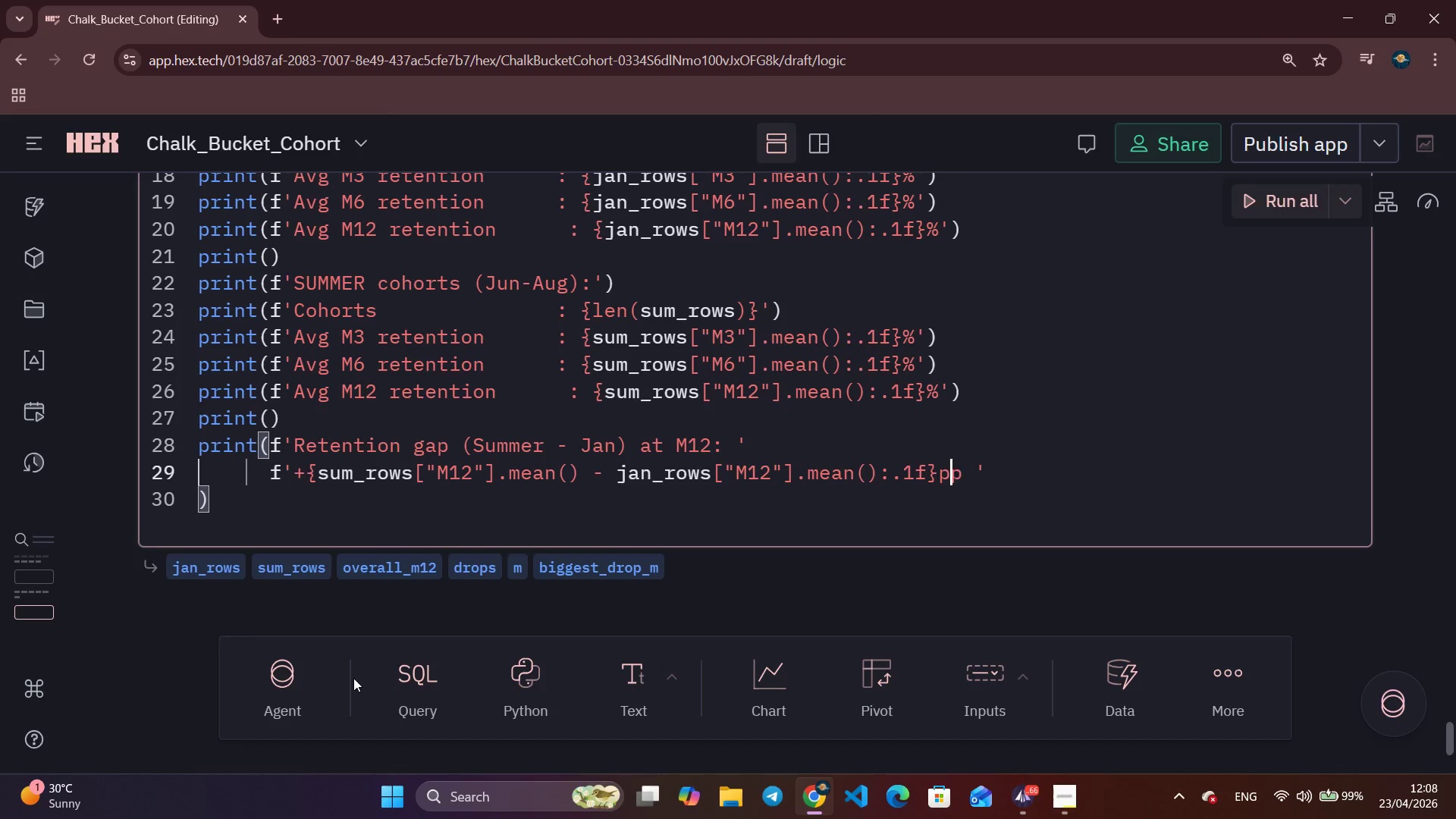 
key(ArrowLeft)
 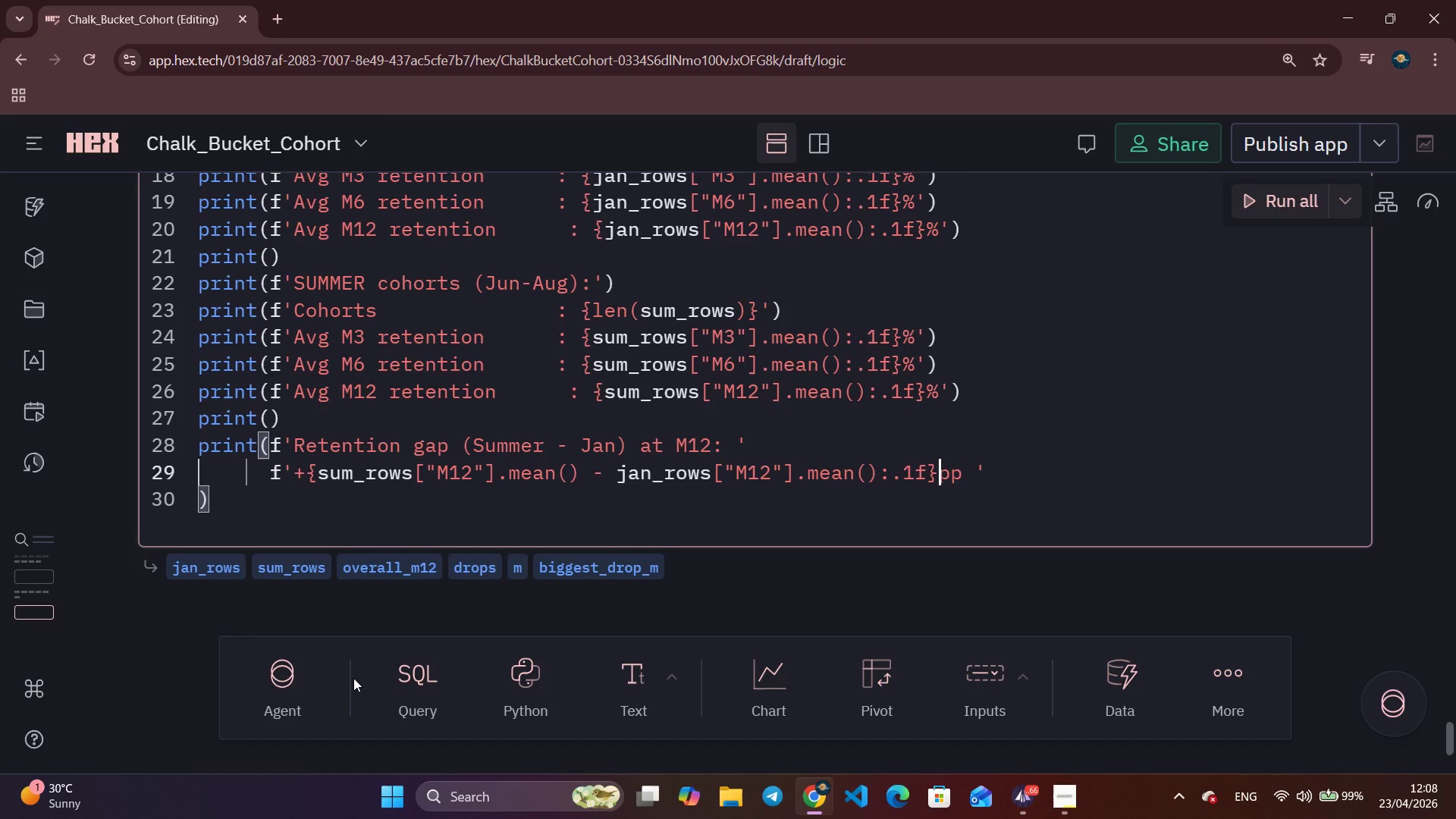 
key(ArrowLeft)
 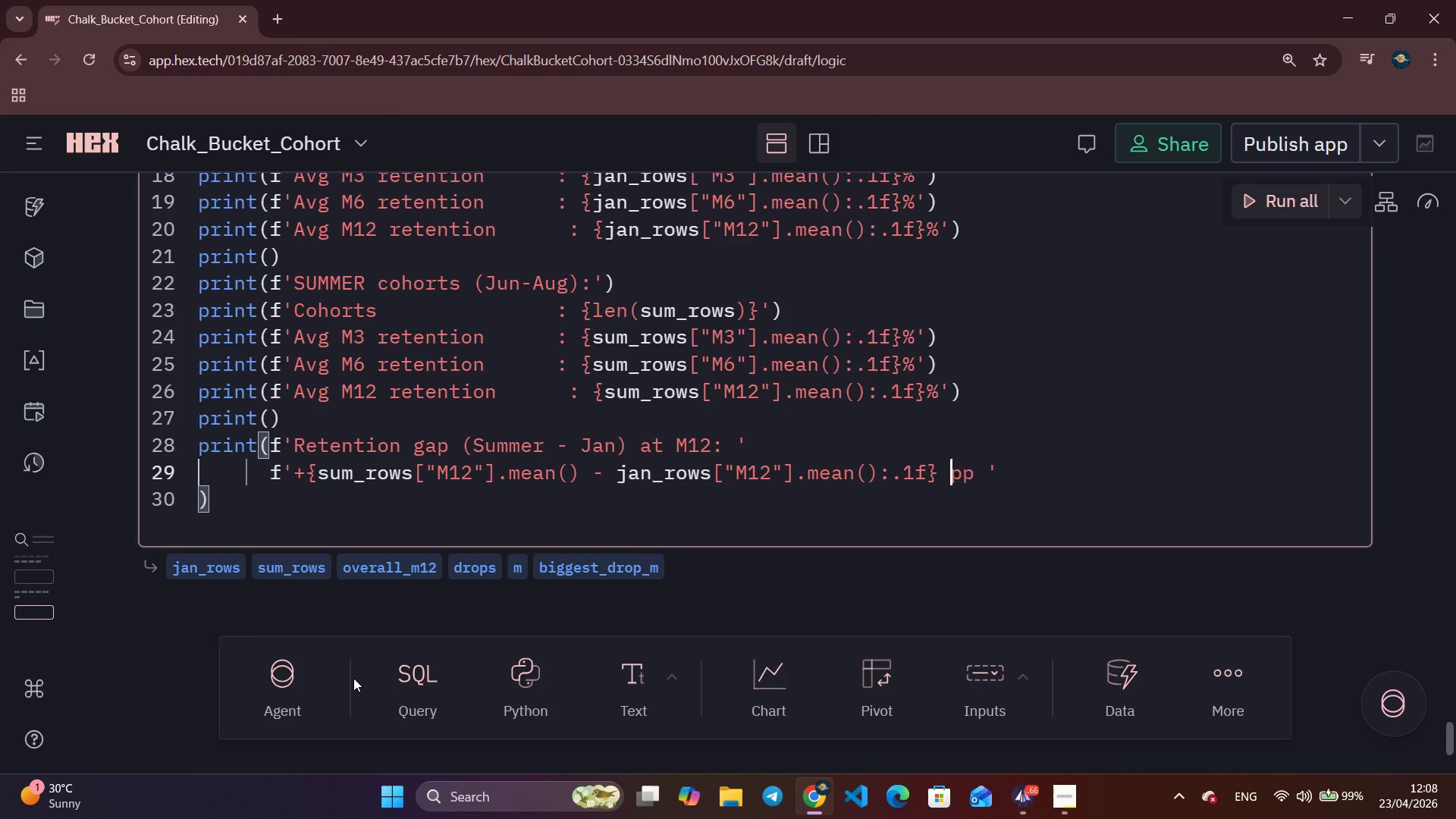 
key(Space)
 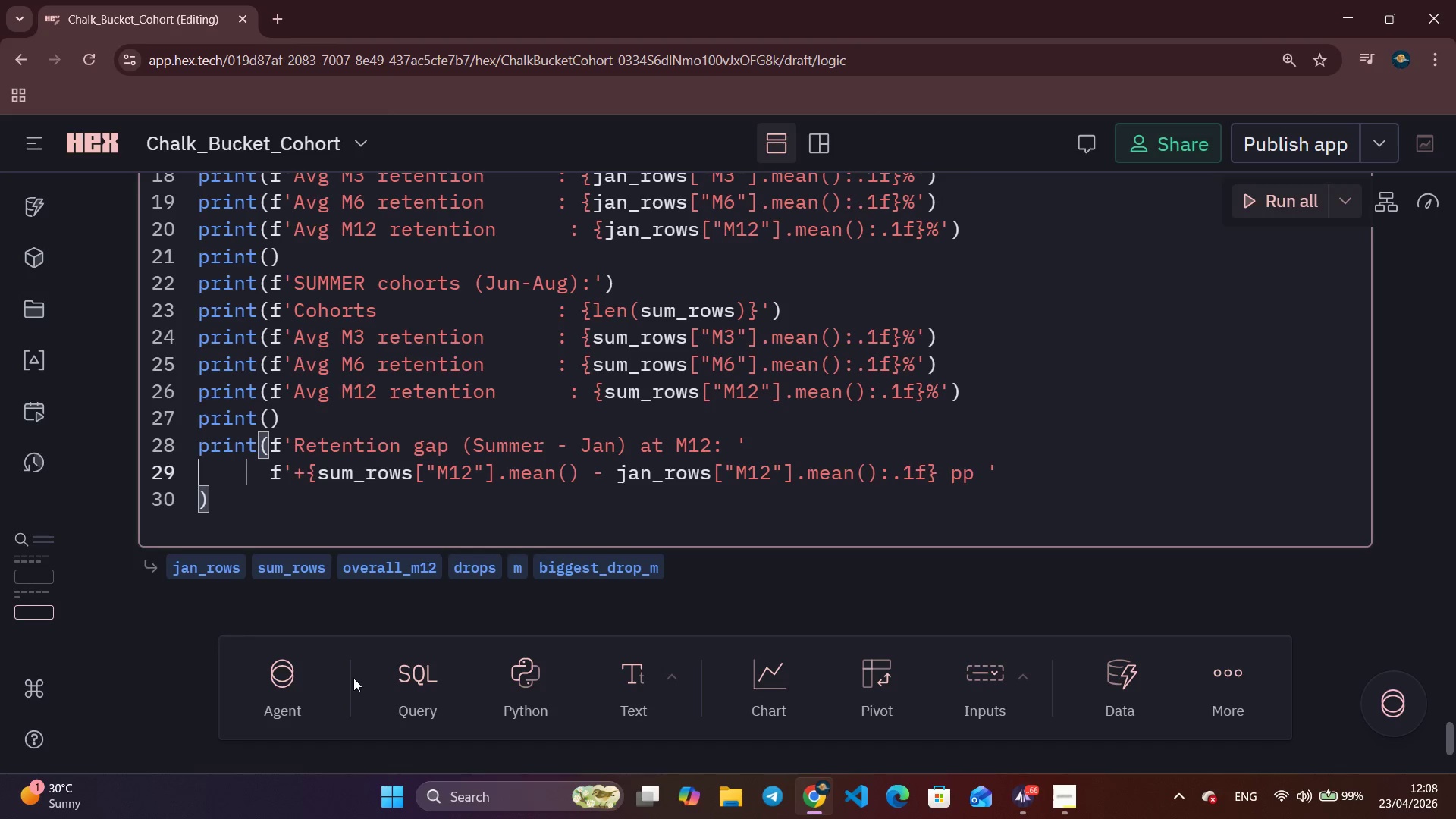 
wait(13.52)
 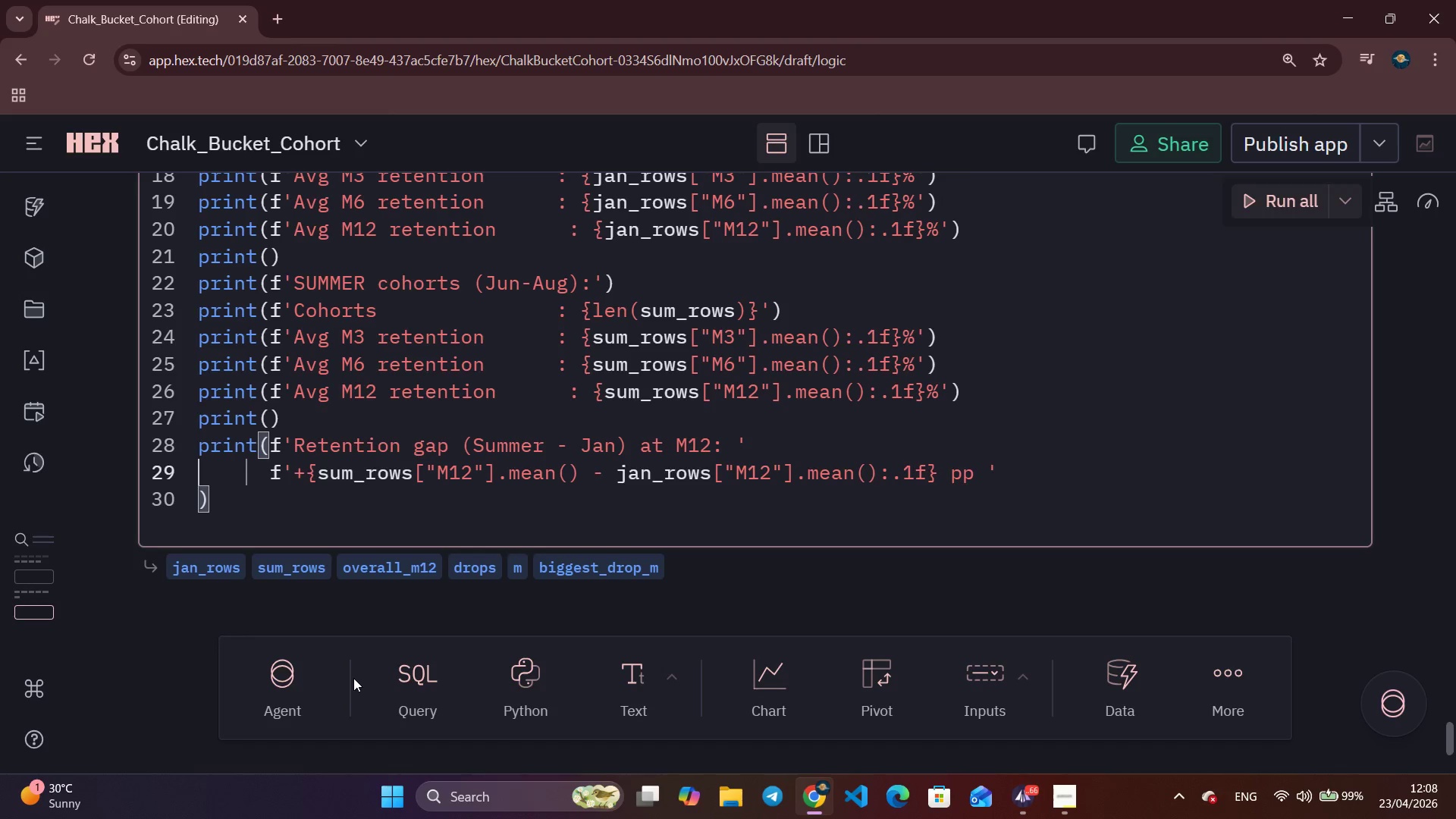 
key(ArrowRight)
 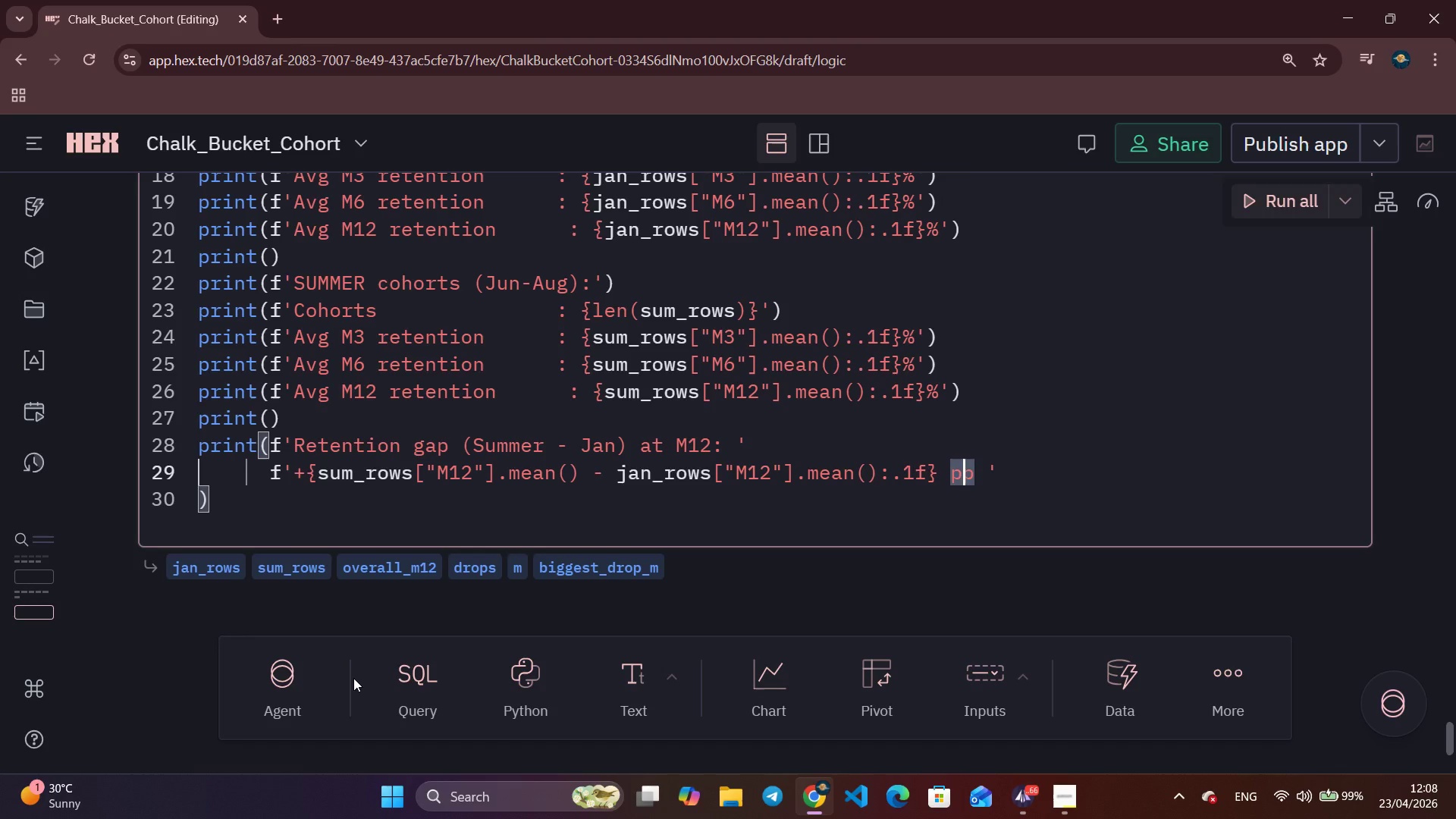 
key(ArrowRight)
 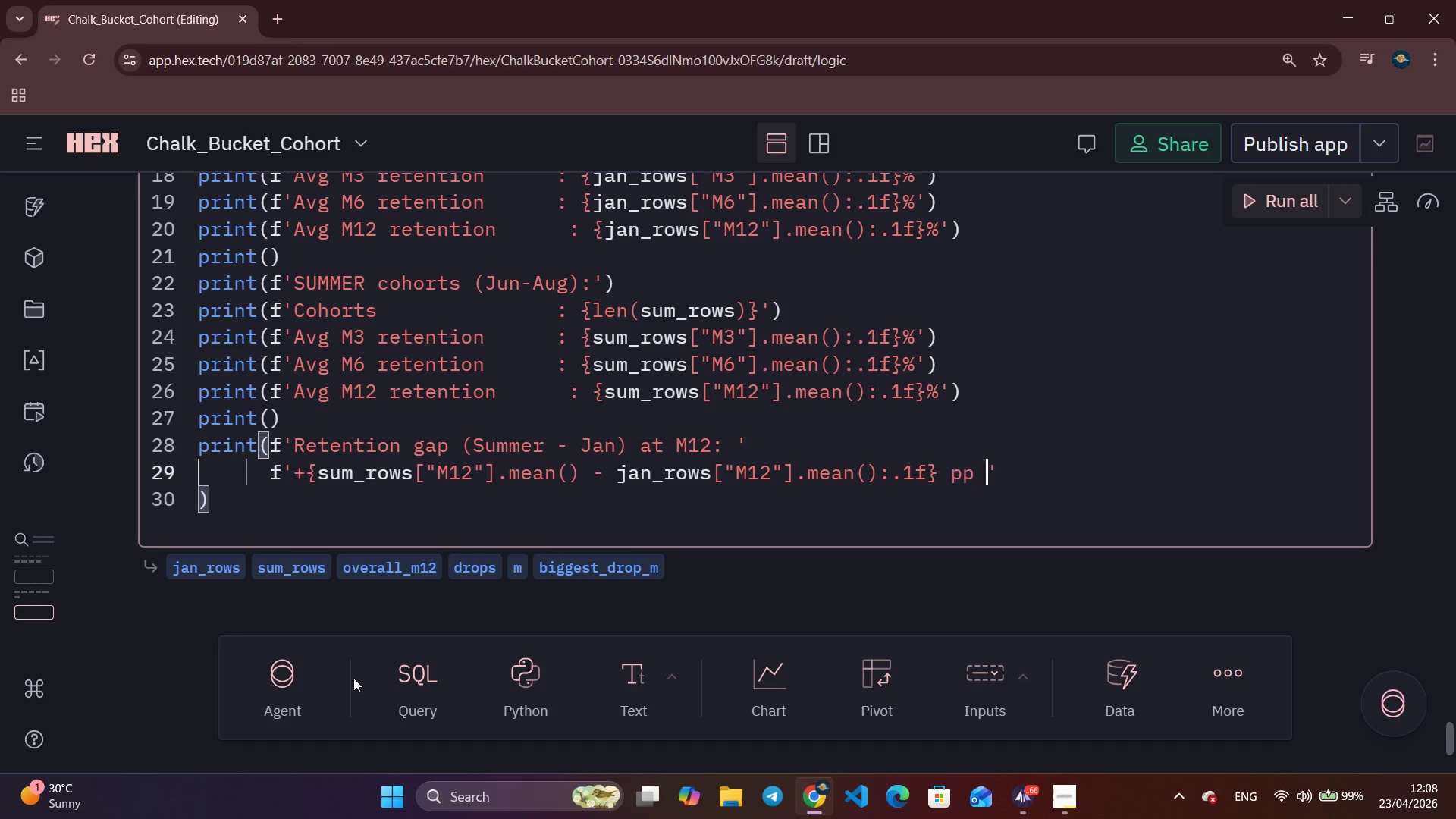 
key(ArrowRight)
 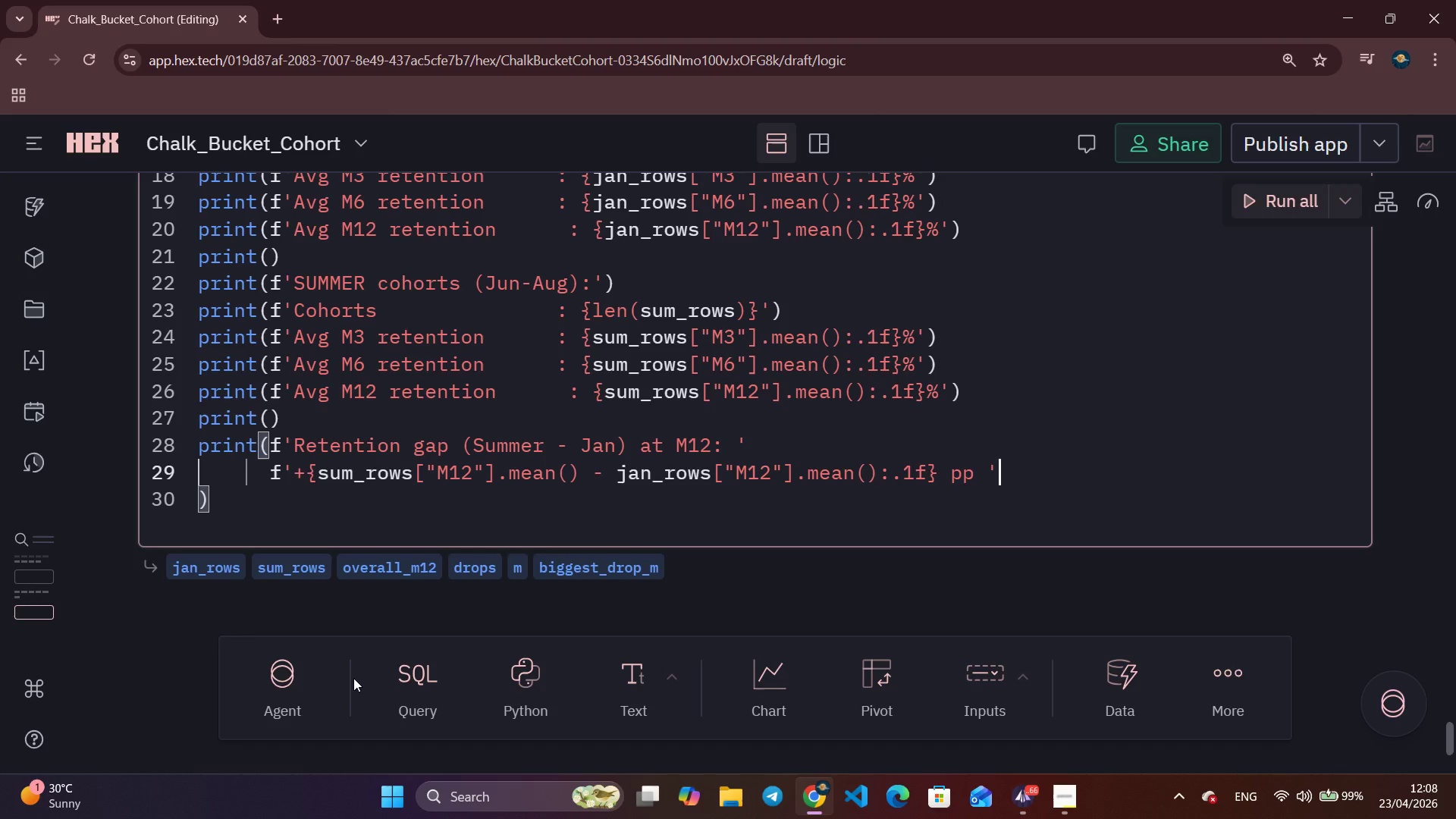 
key(ArrowRight)
 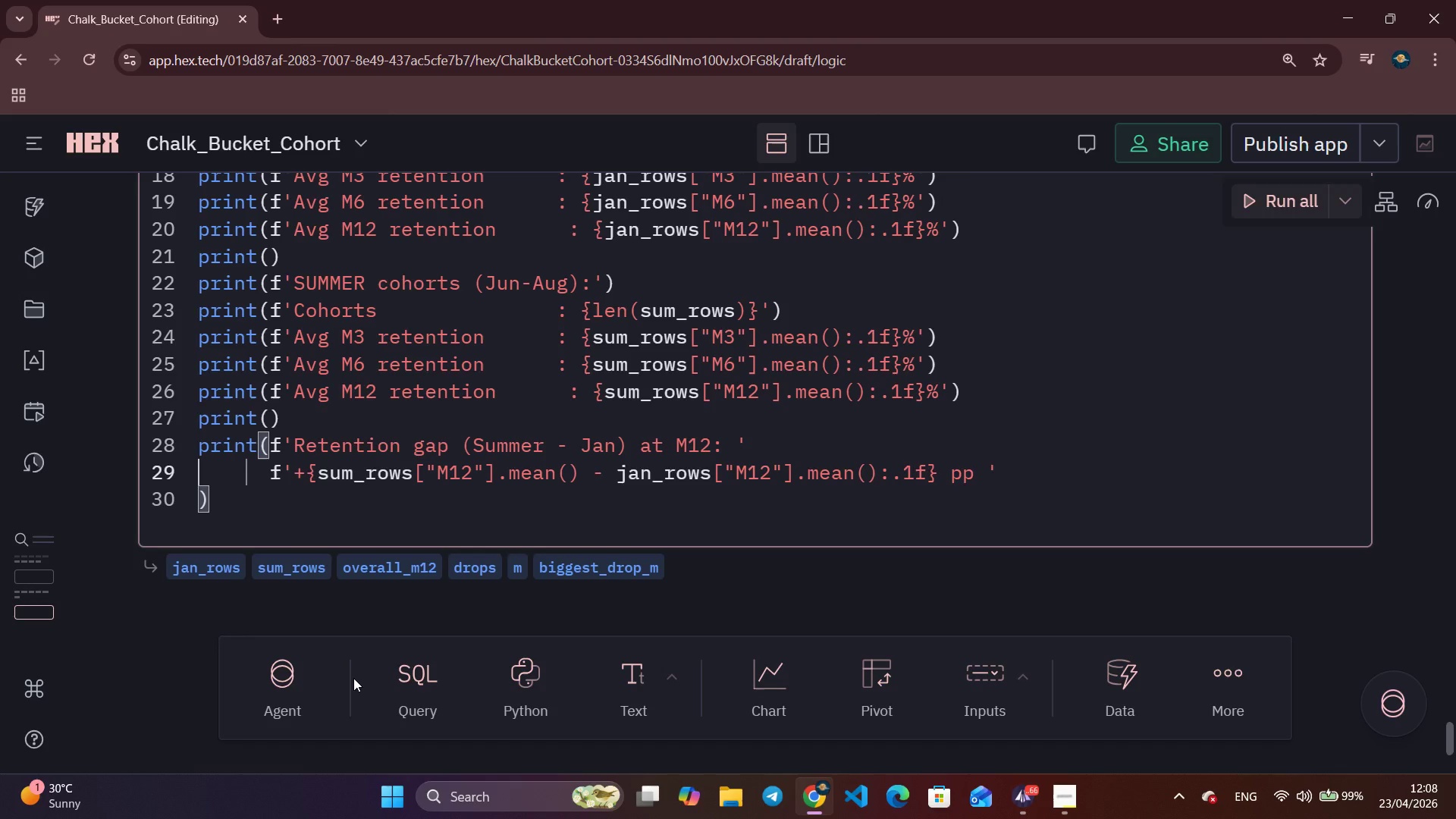 
key(ArrowLeft)
 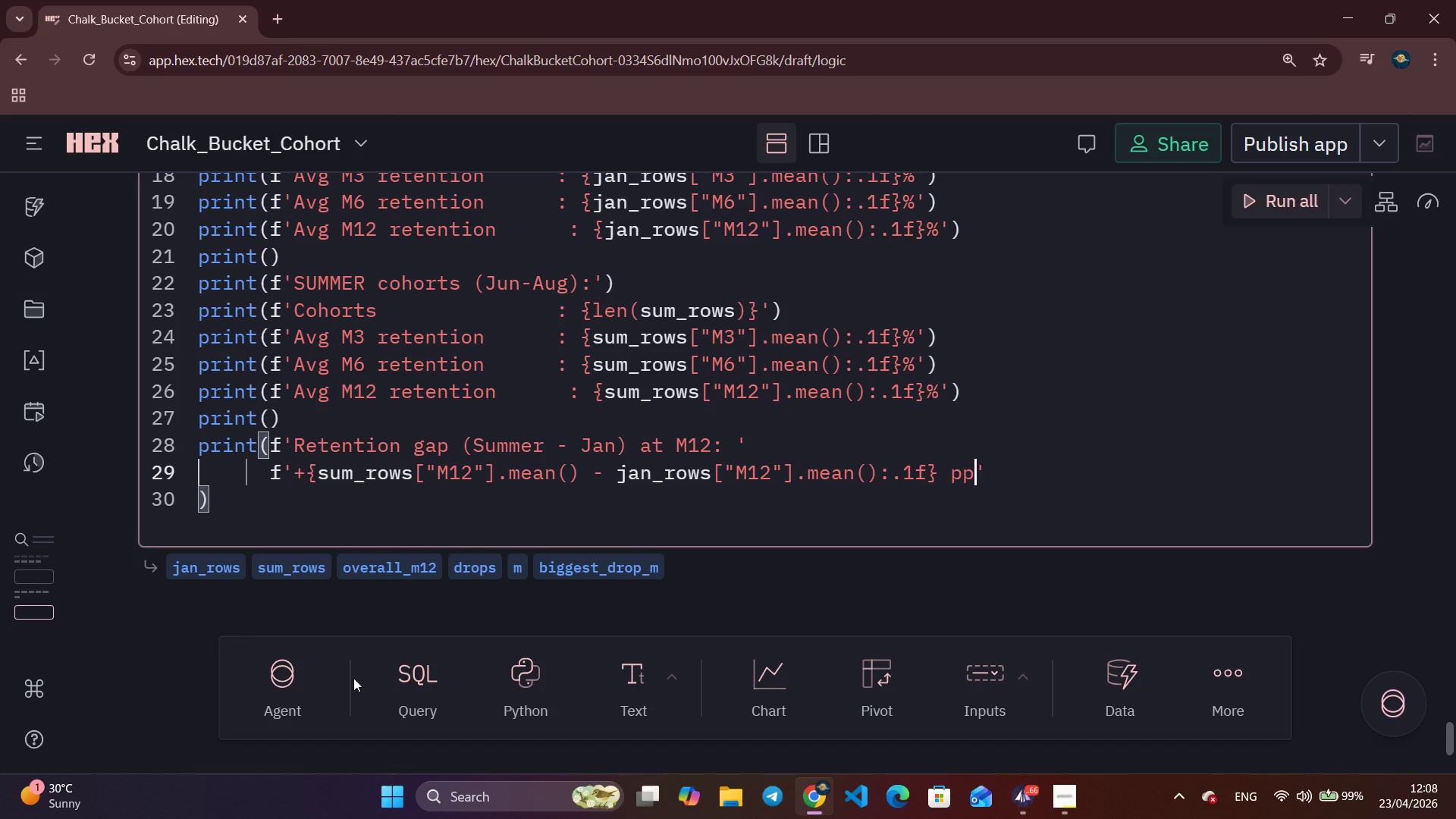 
key(Backspace)
 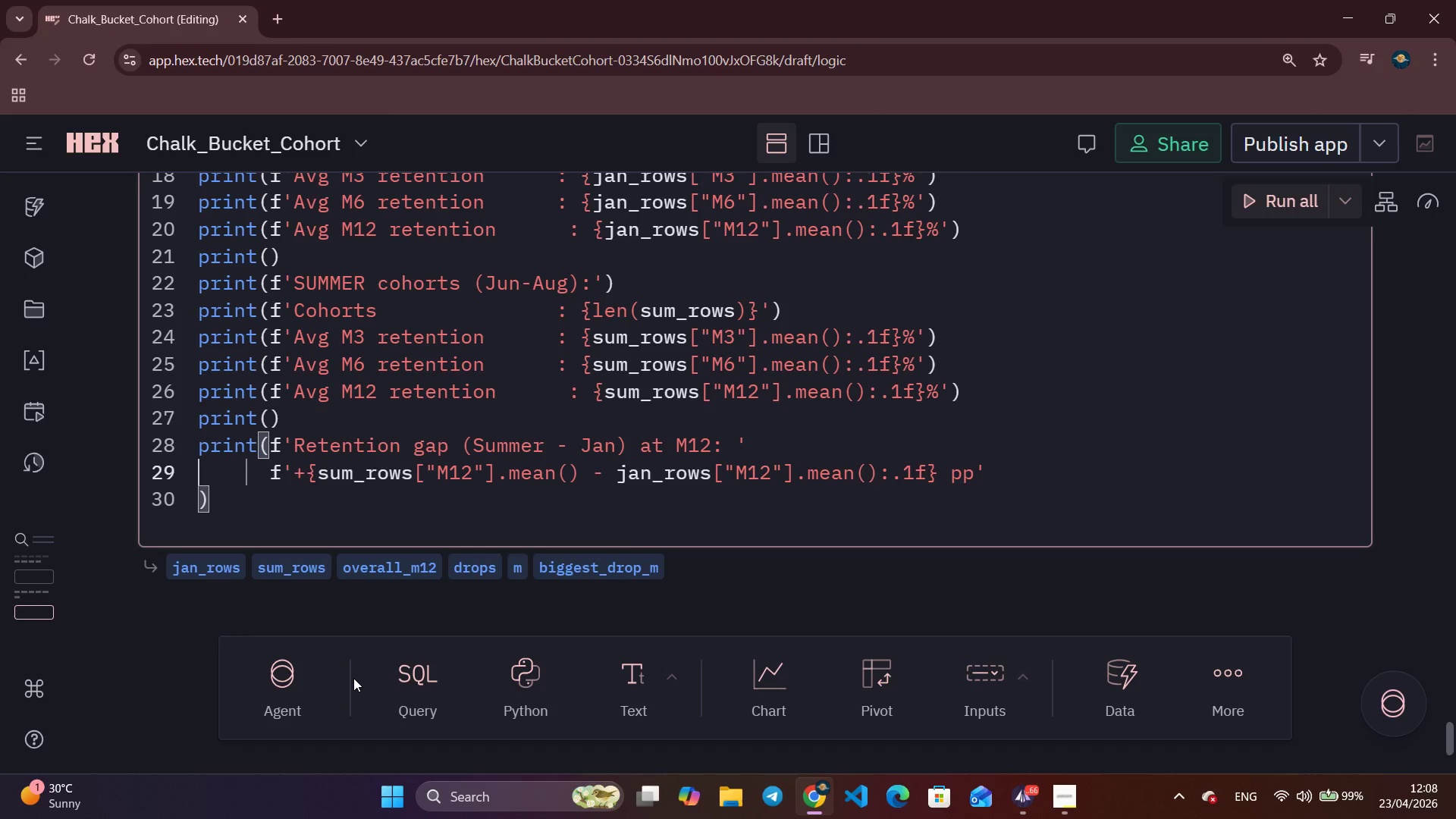 
key(ArrowRight)
 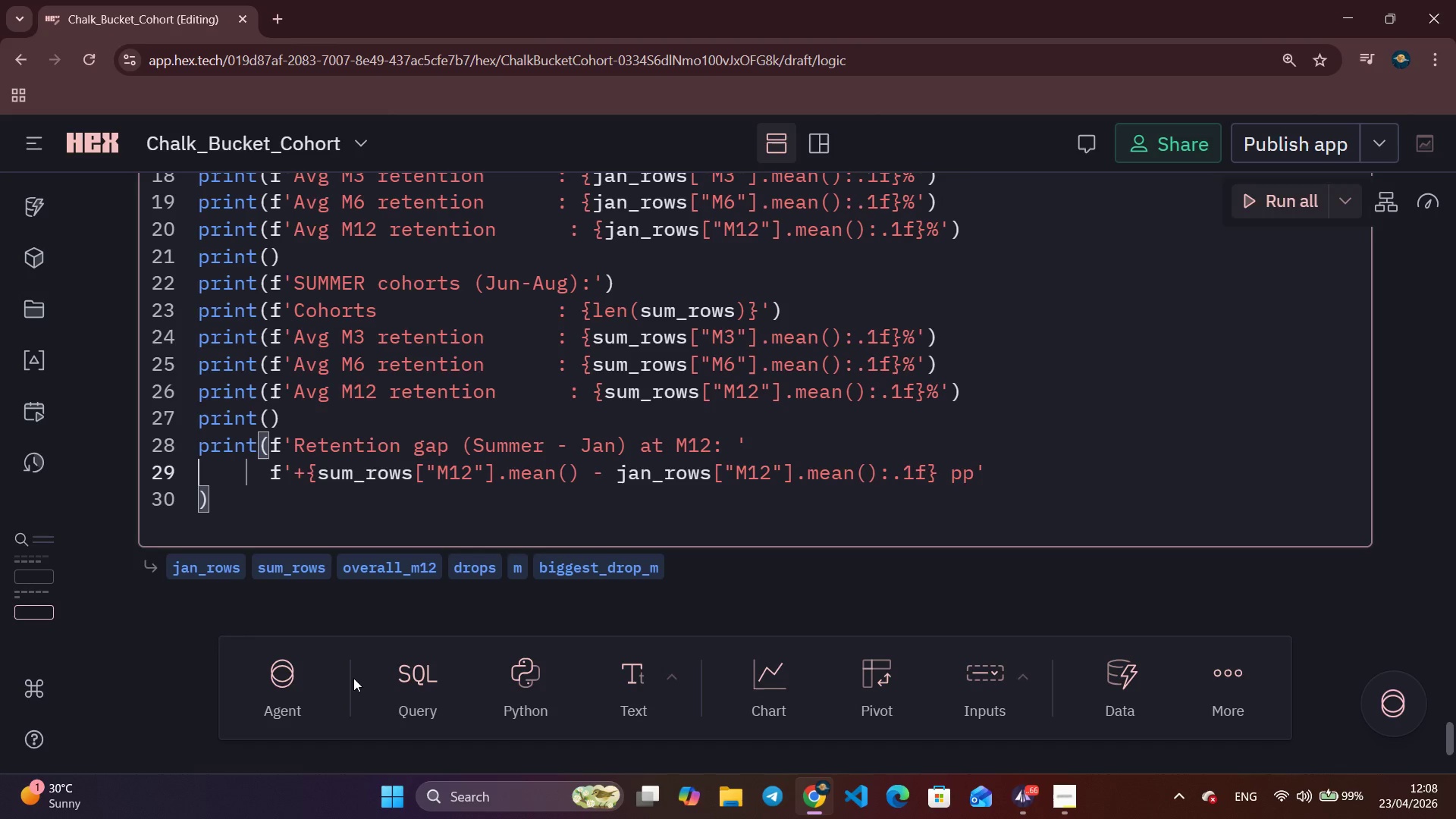 
key(ArrowDown)
 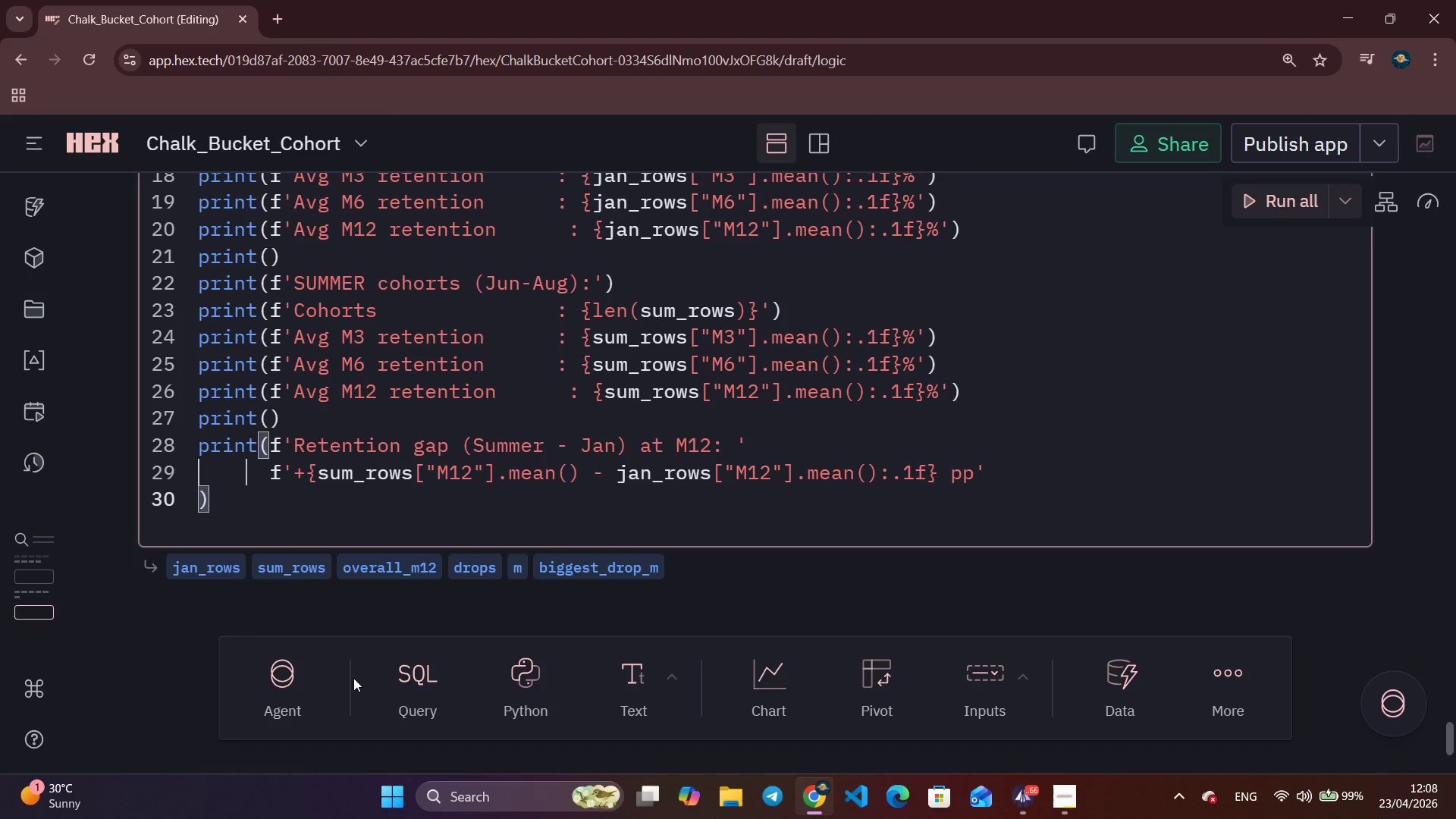 
wait(15.42)
 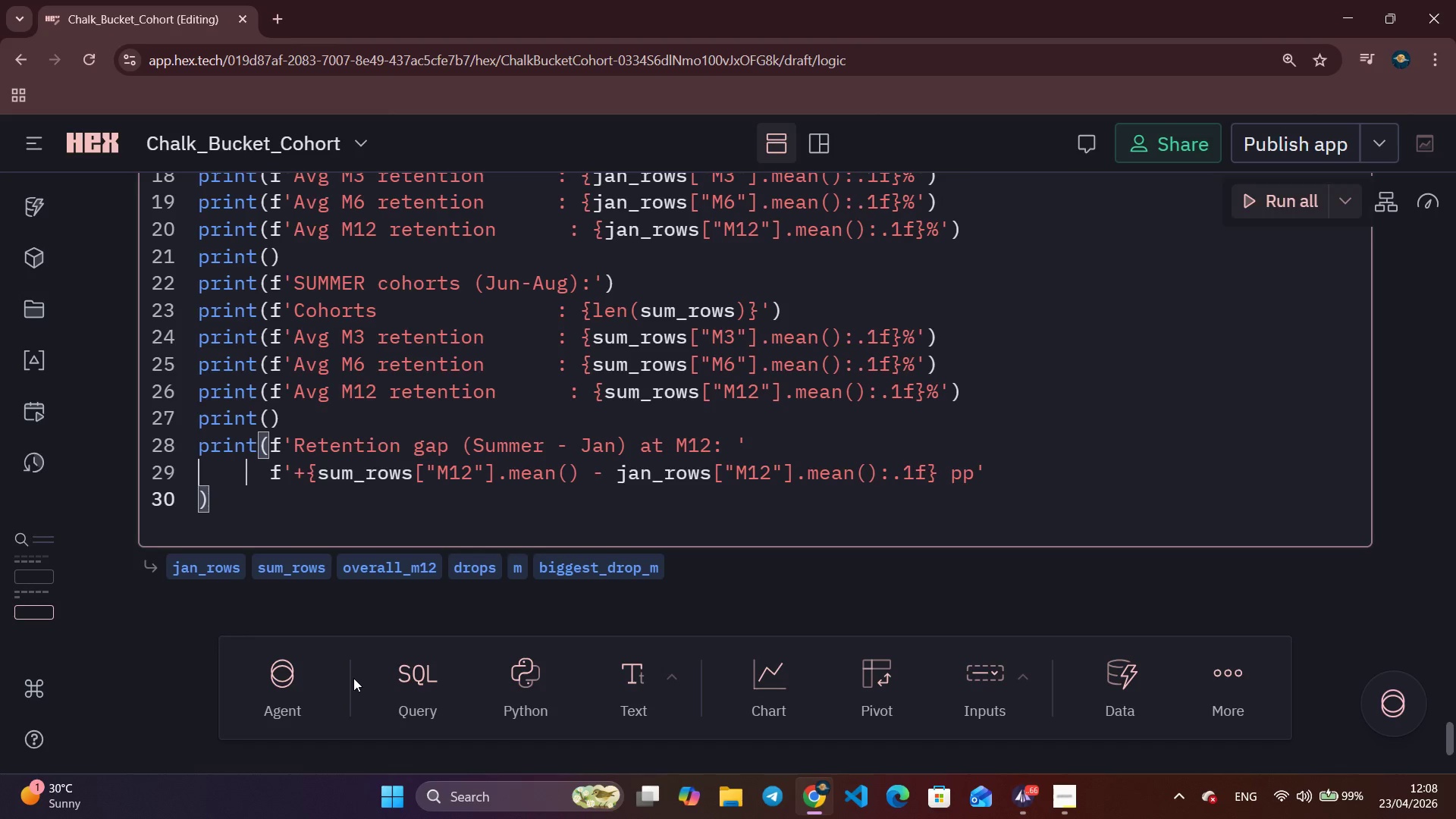 
key(Enter)
 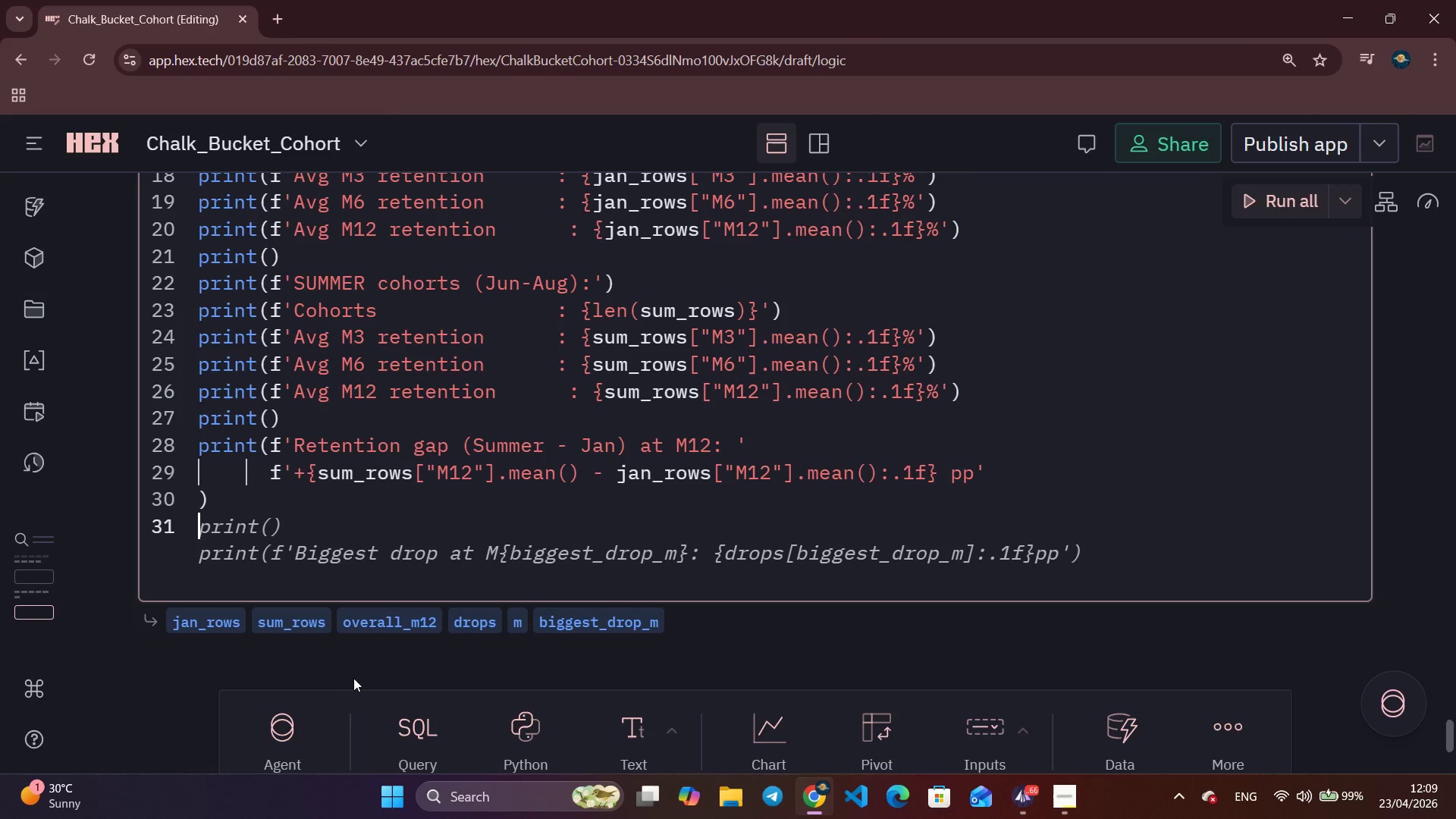 
wait(12.09)
 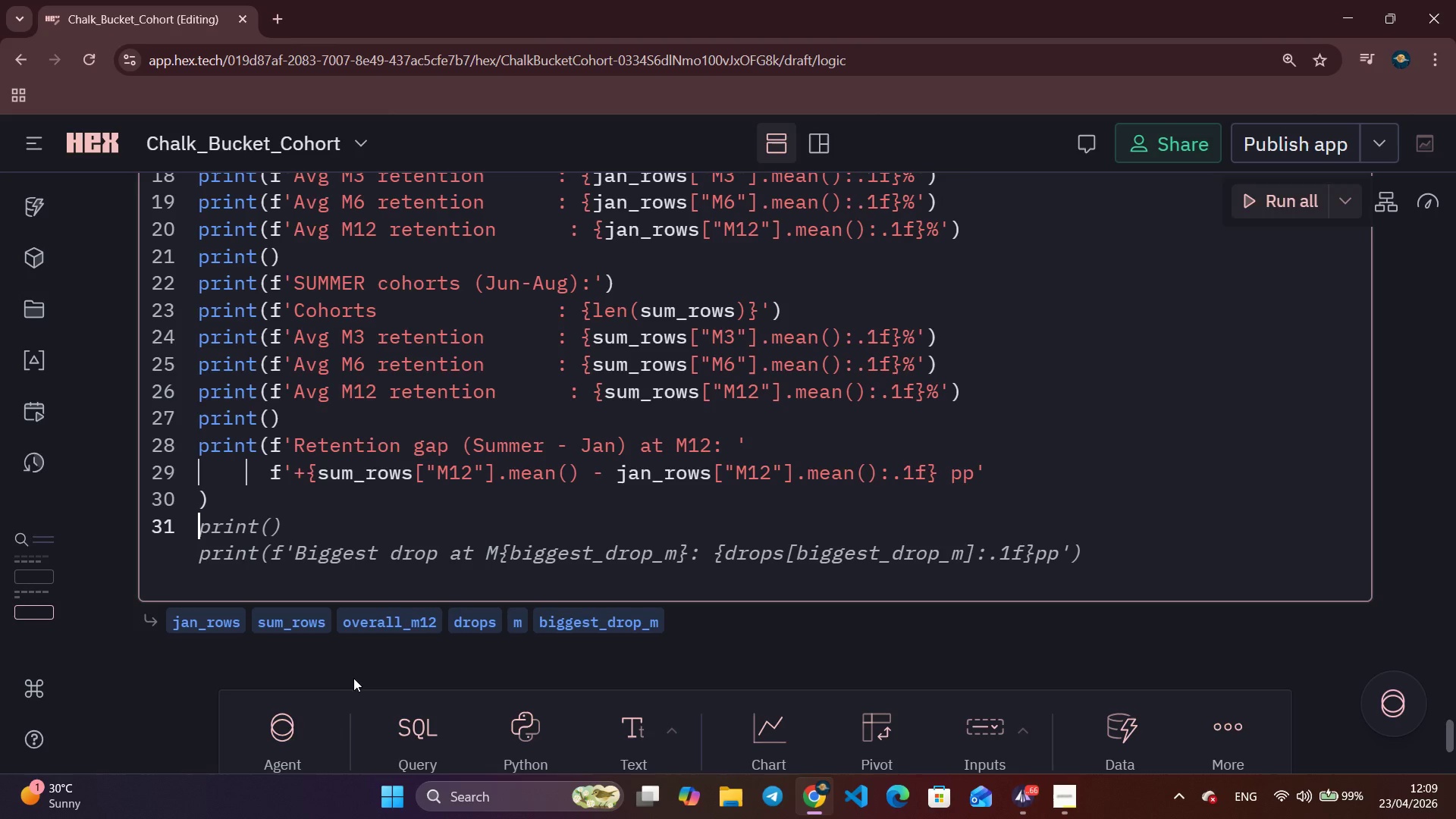 
type(print(f'')
 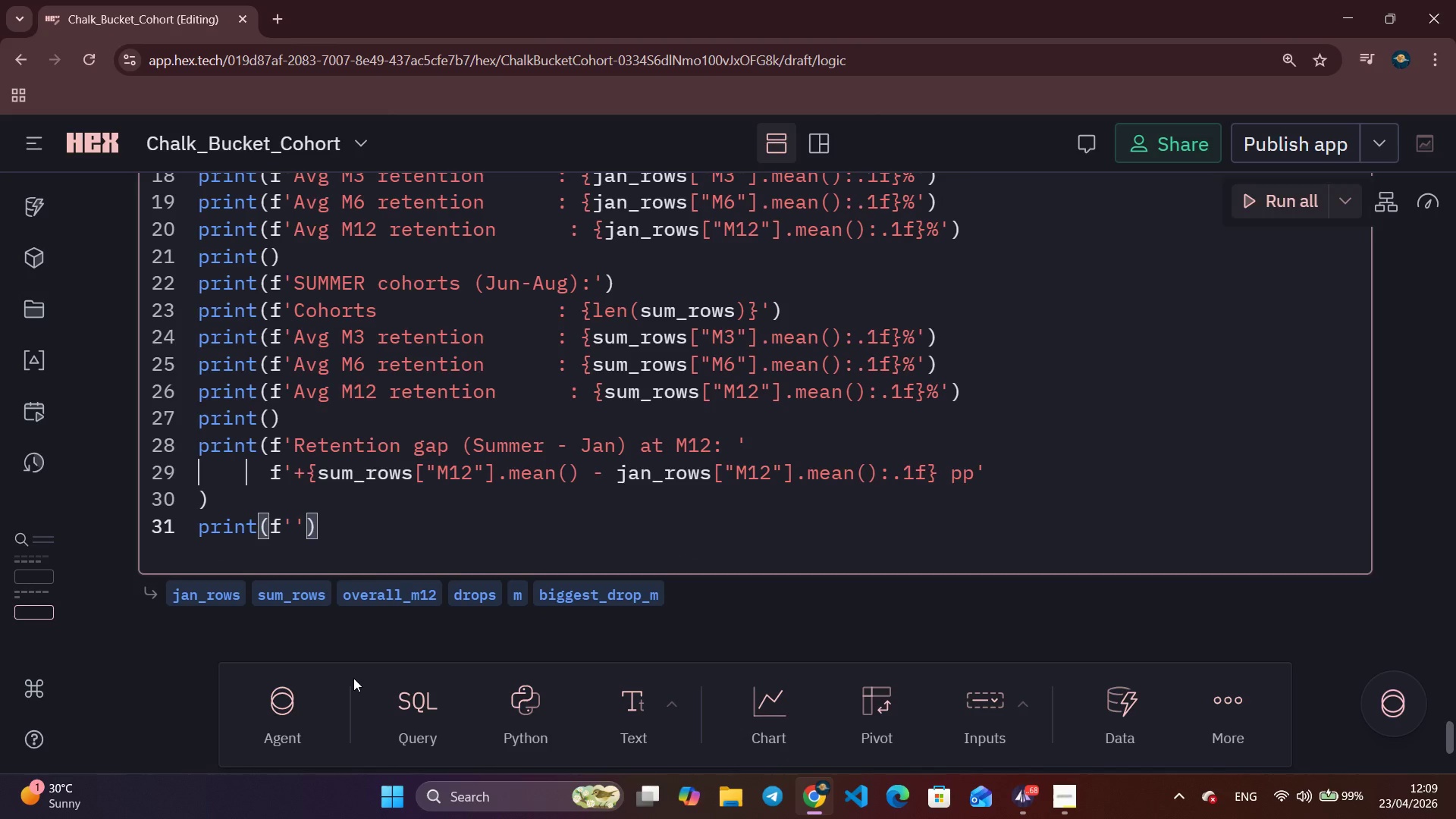 
key(ArrowLeft)
 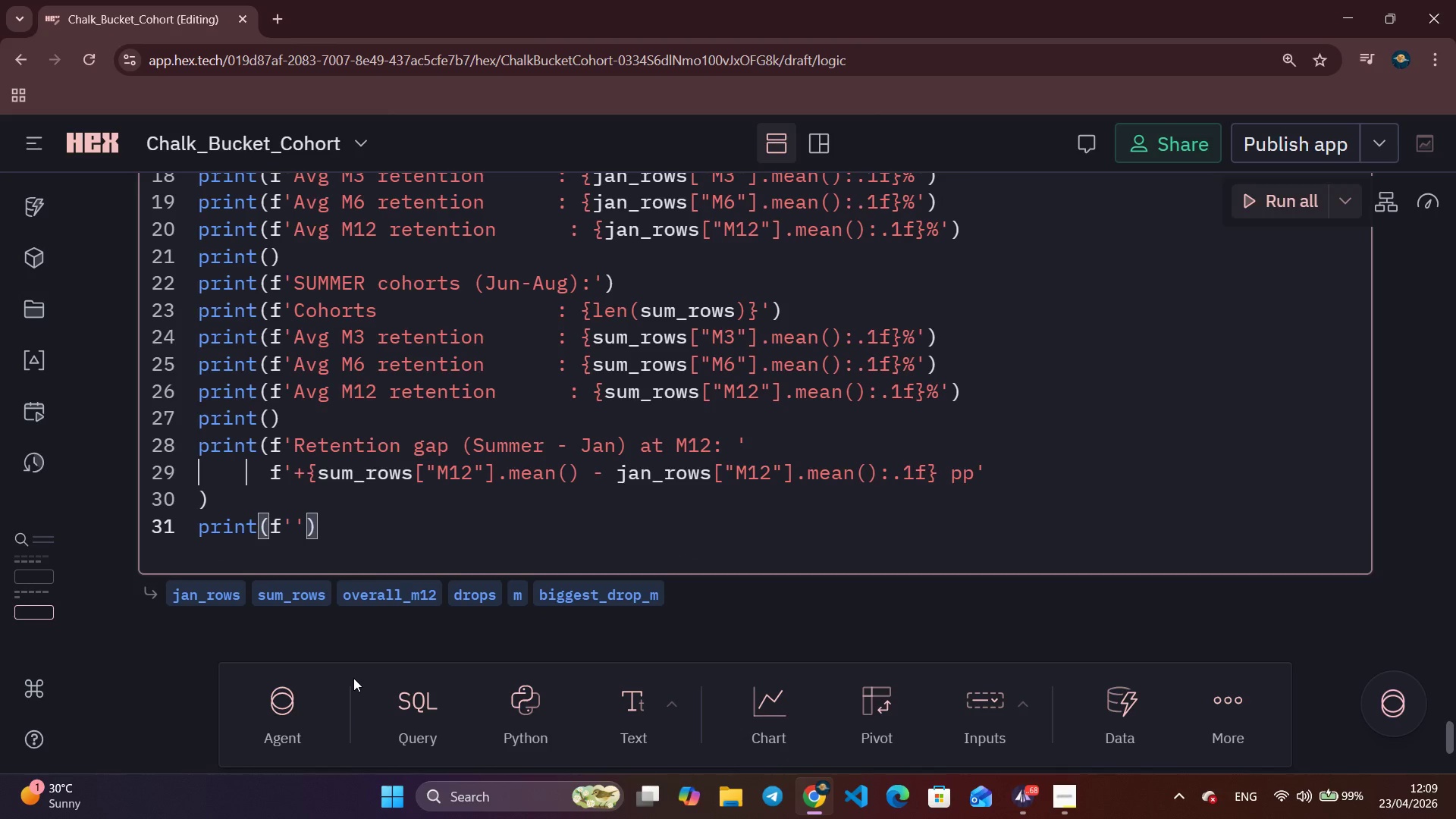 
type(Bid)
key(Backspace)
type(ggest avg monthly drop at : Month {biggest)
key(Tab)
 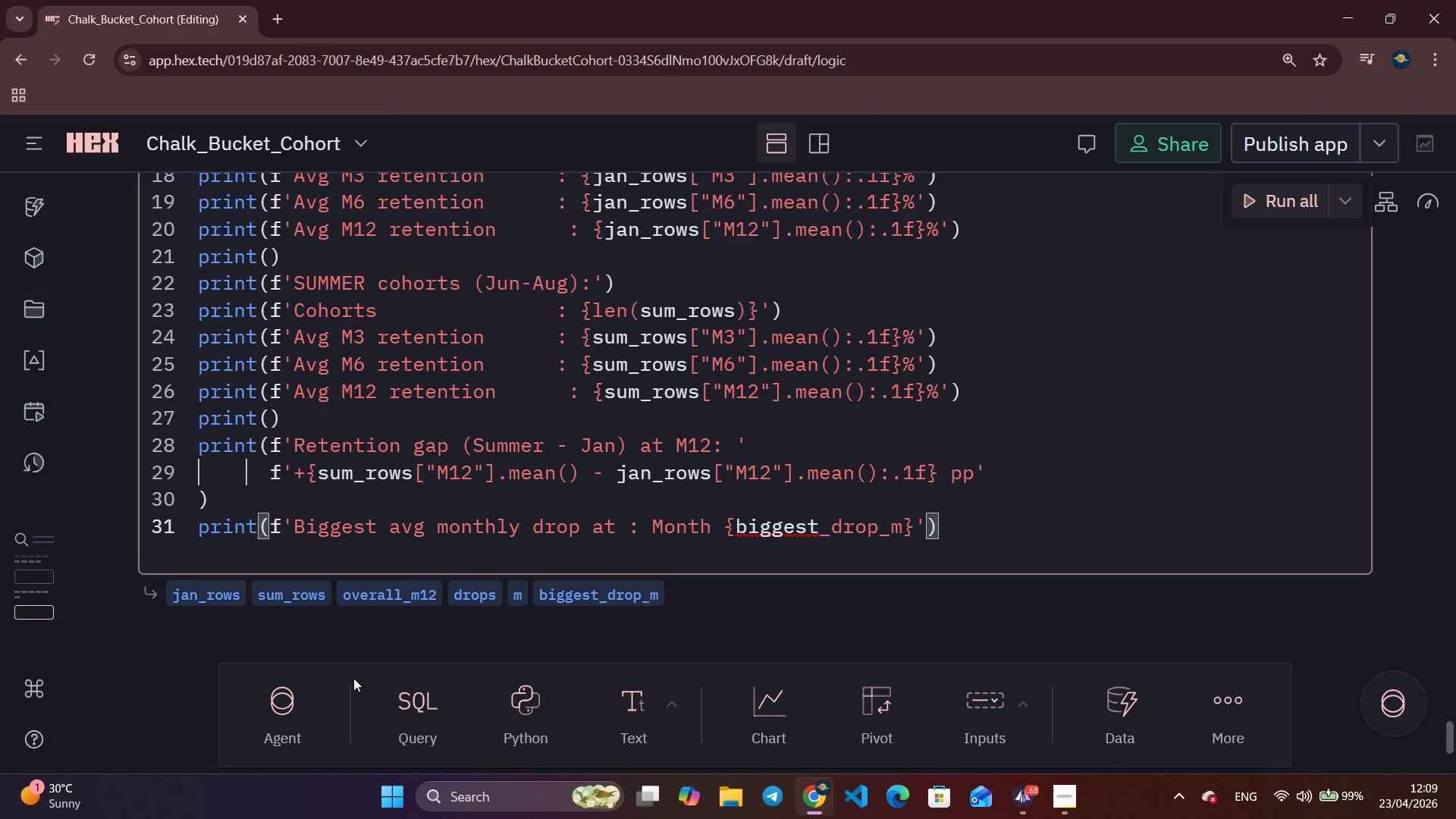 
key(ArrowLeft)
 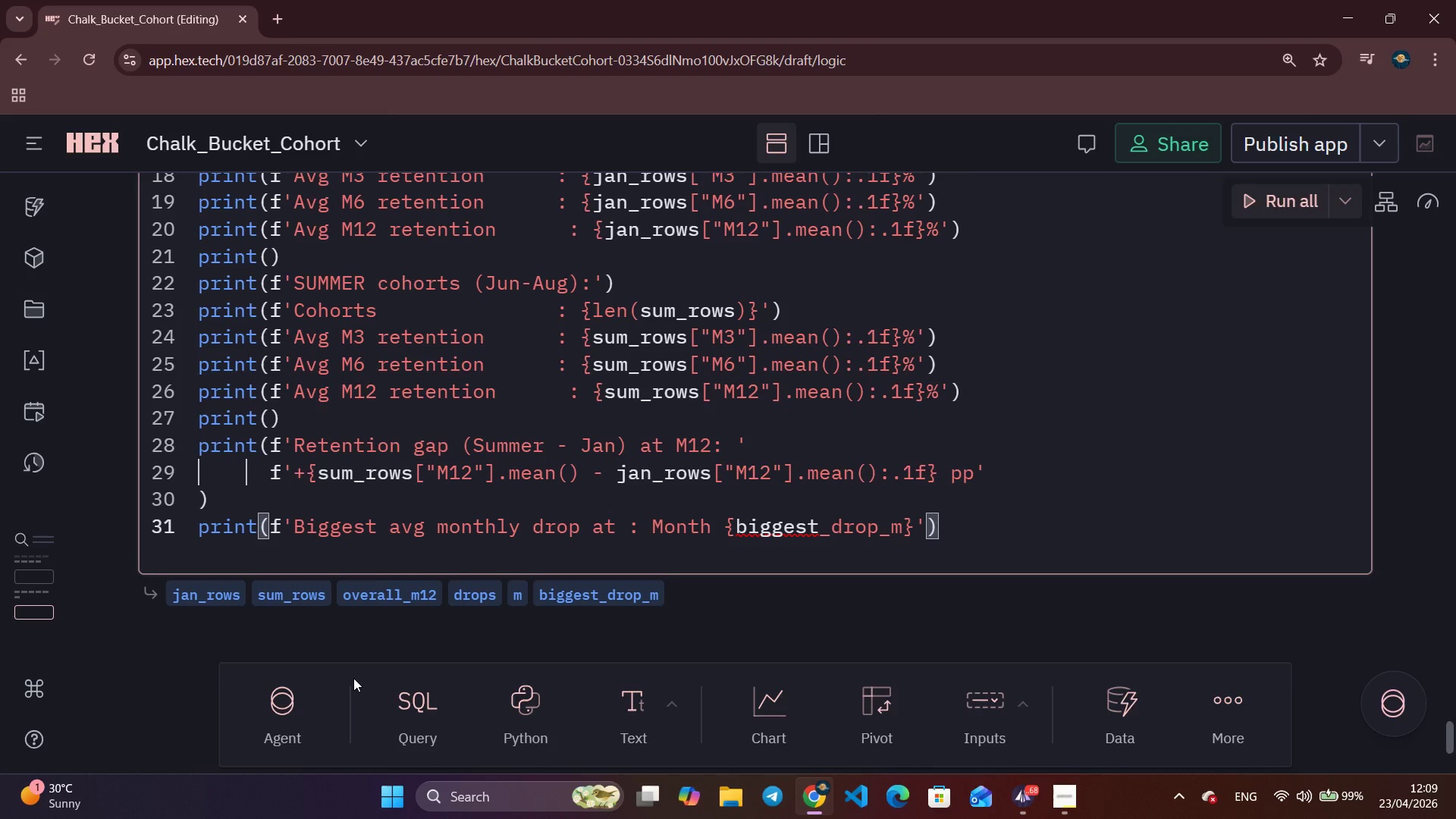 
key(Enter)
 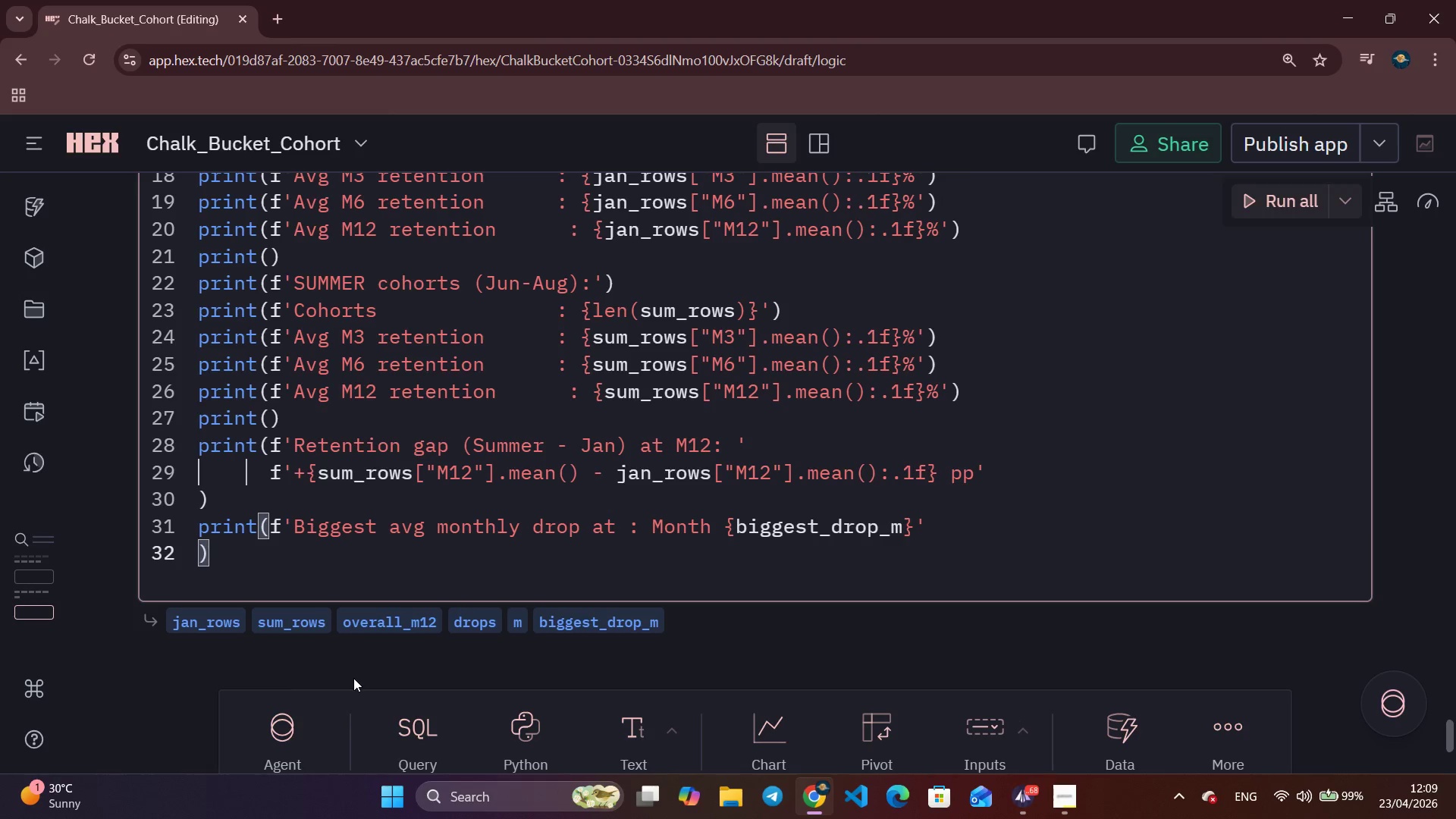 
type(      f'{)
key(Backspace)
type(({drops[biggest)
 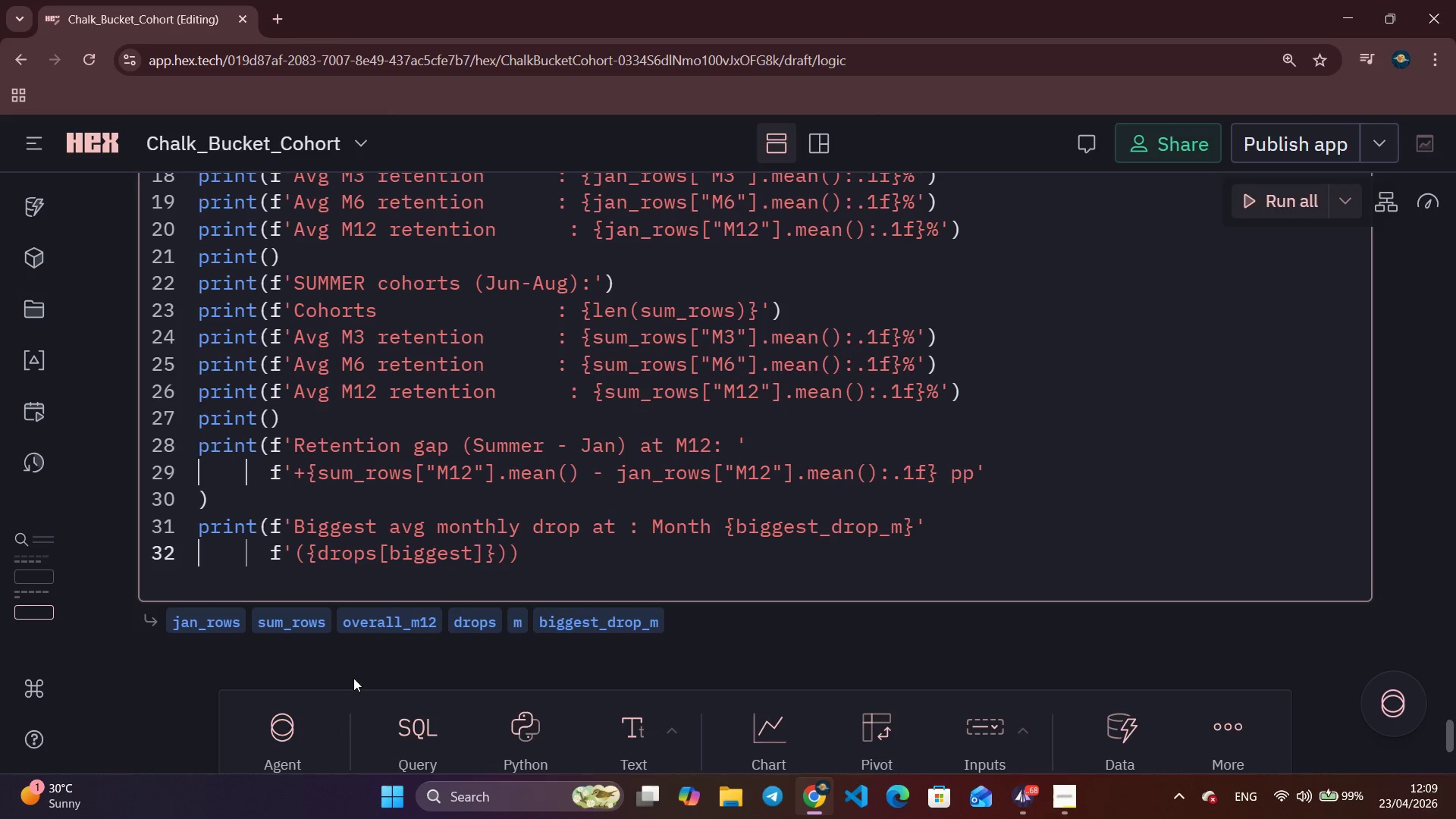 
key(Tab)
 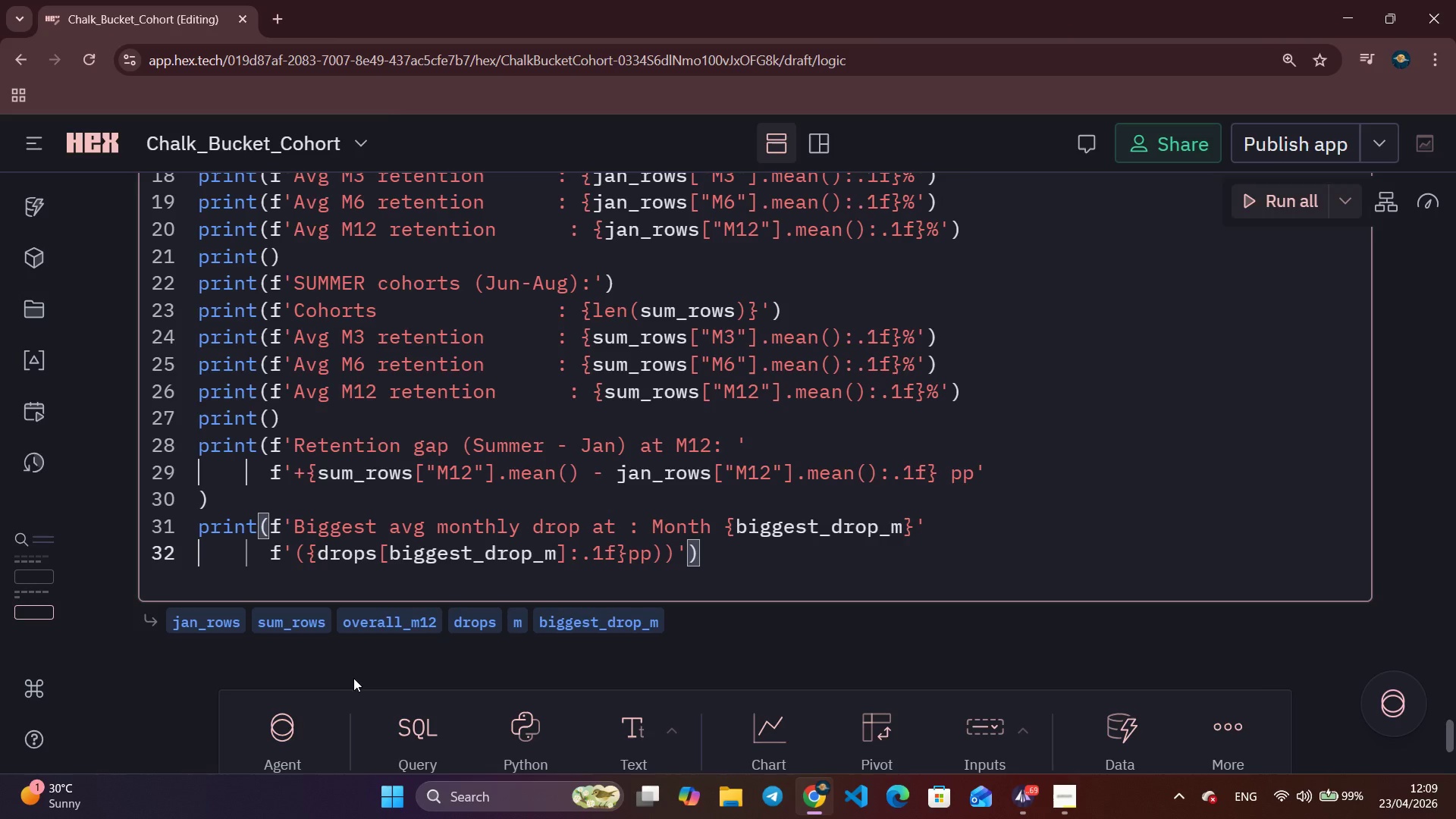 
wait(14.48)
 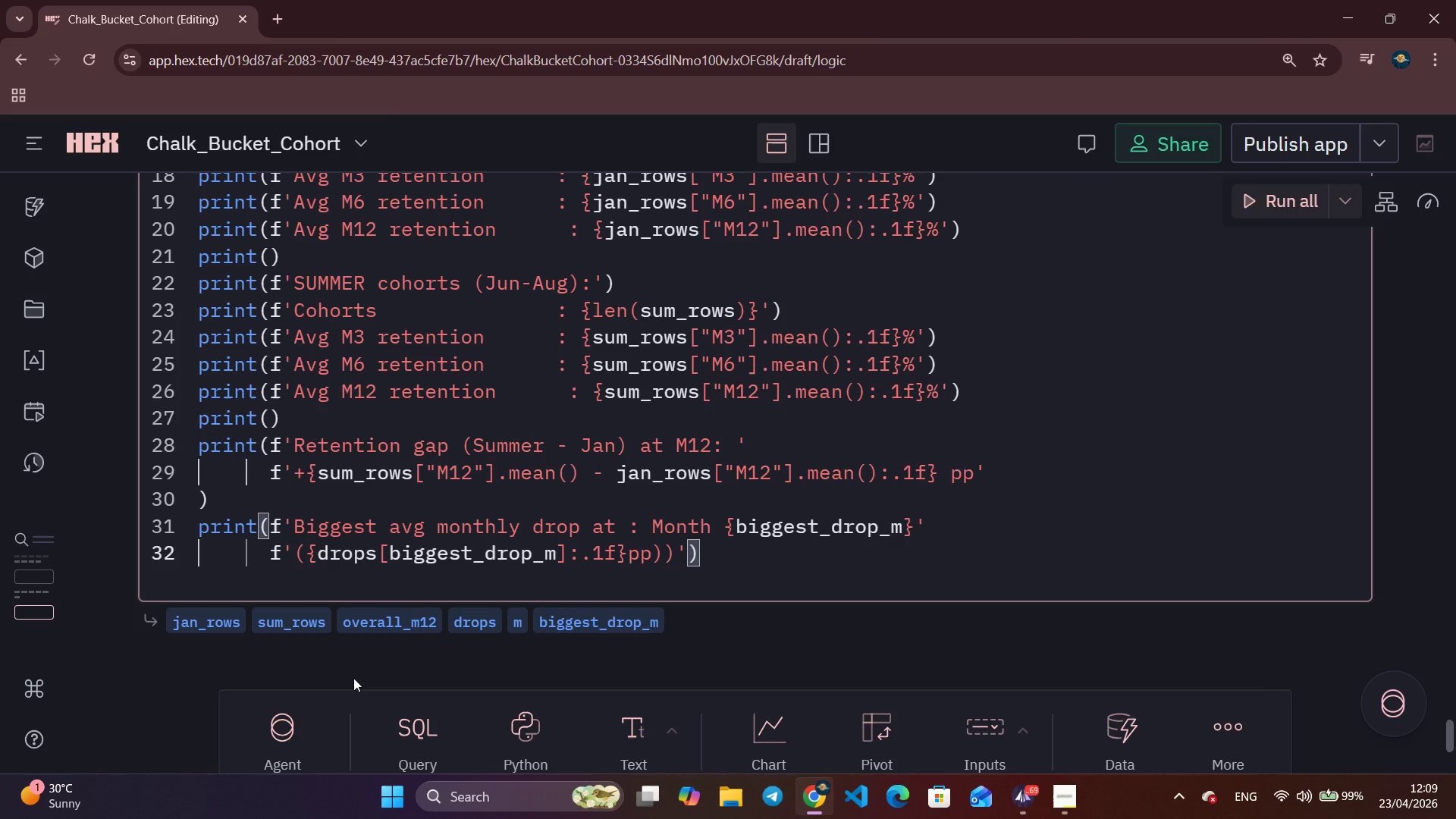 
key(ArrowLeft)
 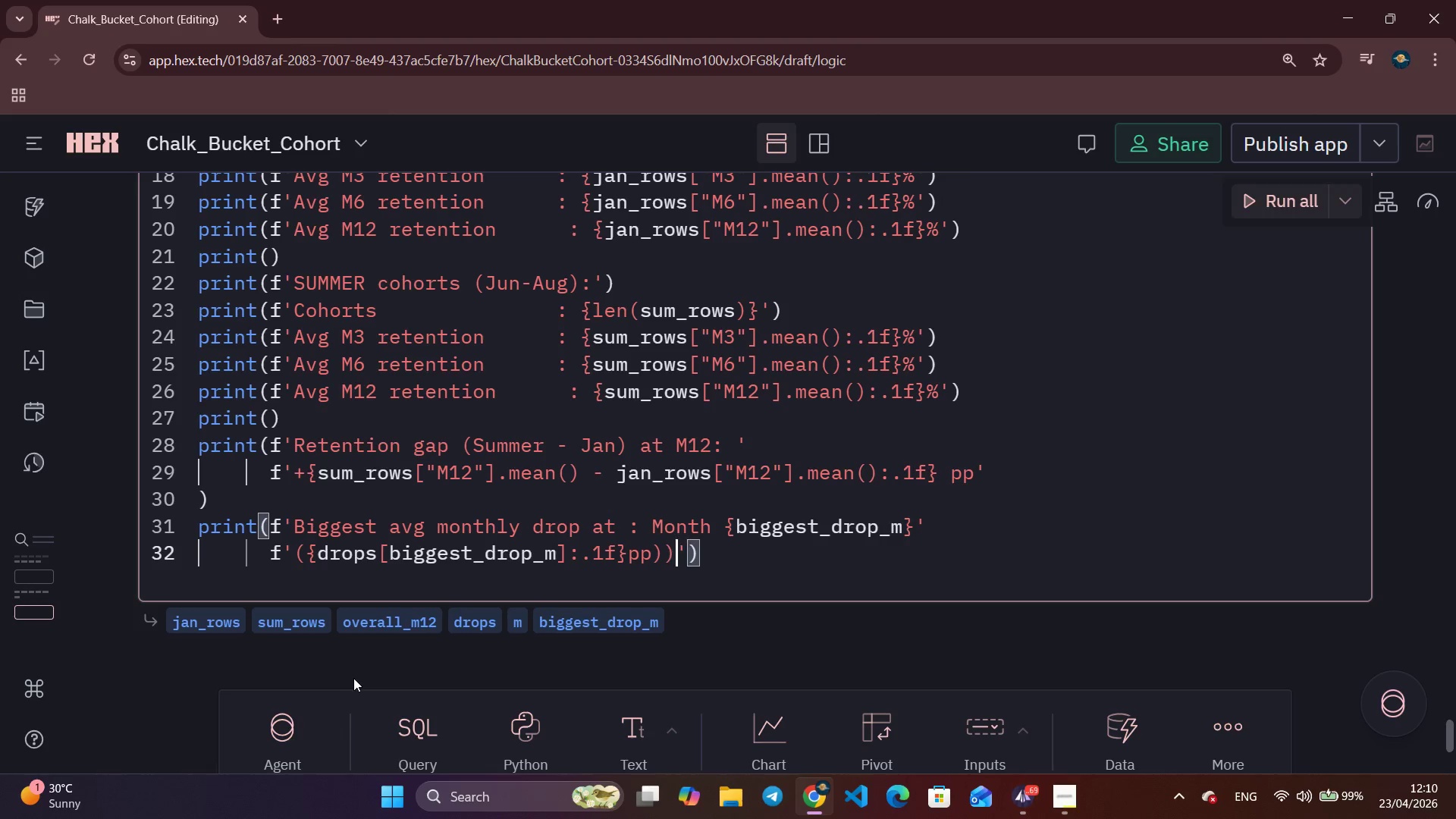 
key(ArrowLeft)
 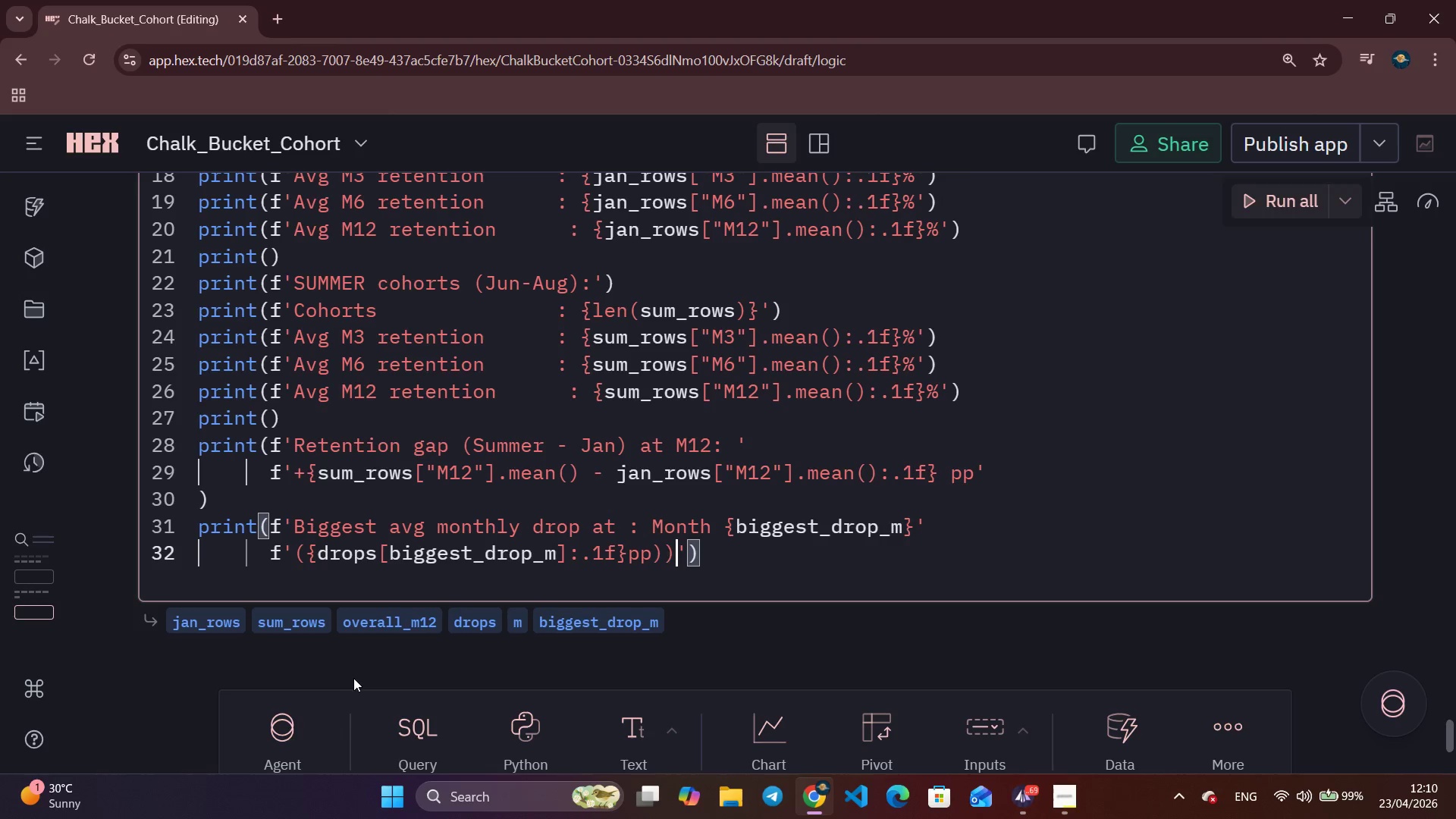 
key(ArrowLeft)
 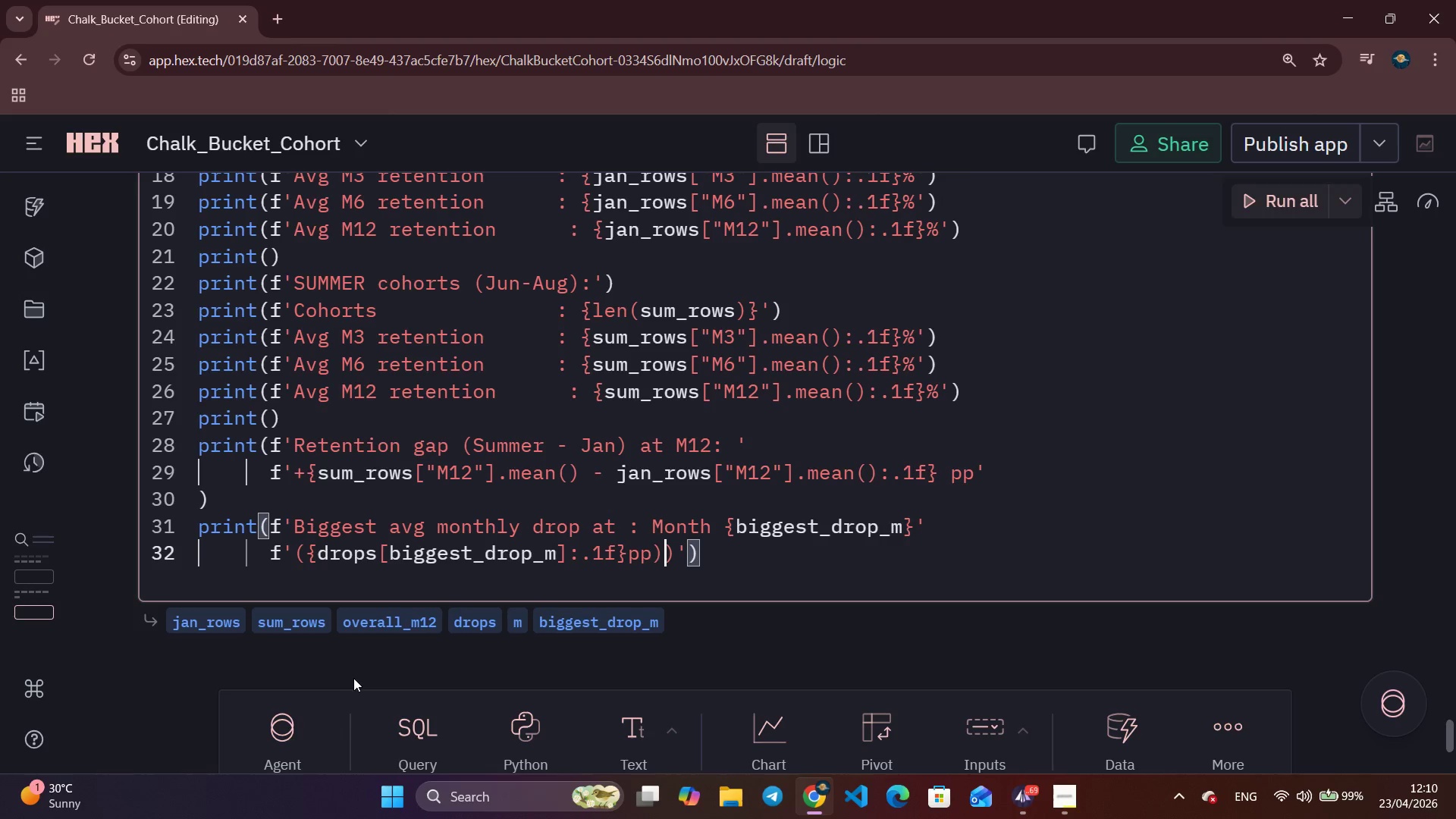 
key(ArrowLeft)
 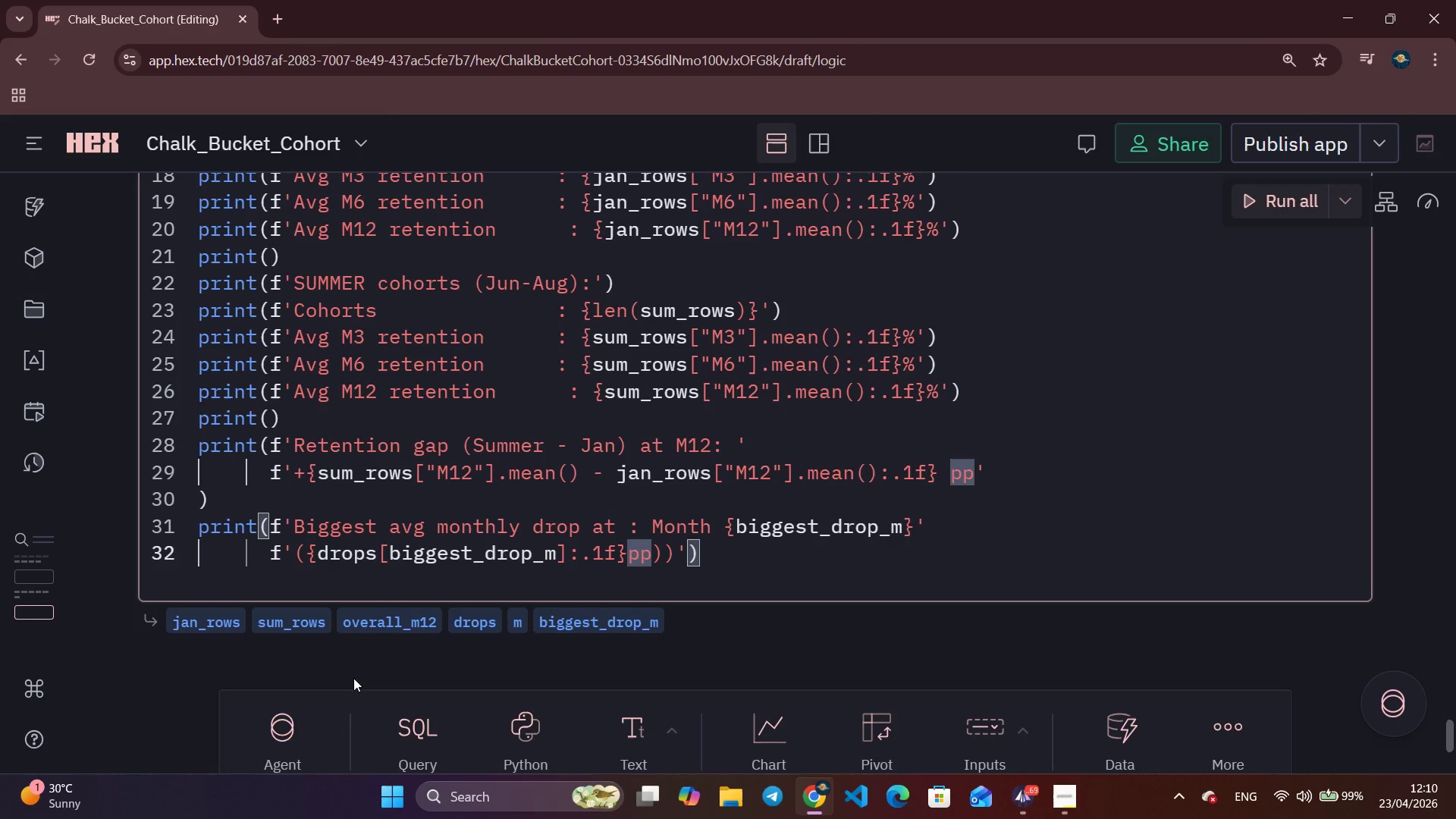 
wait(17.52)
 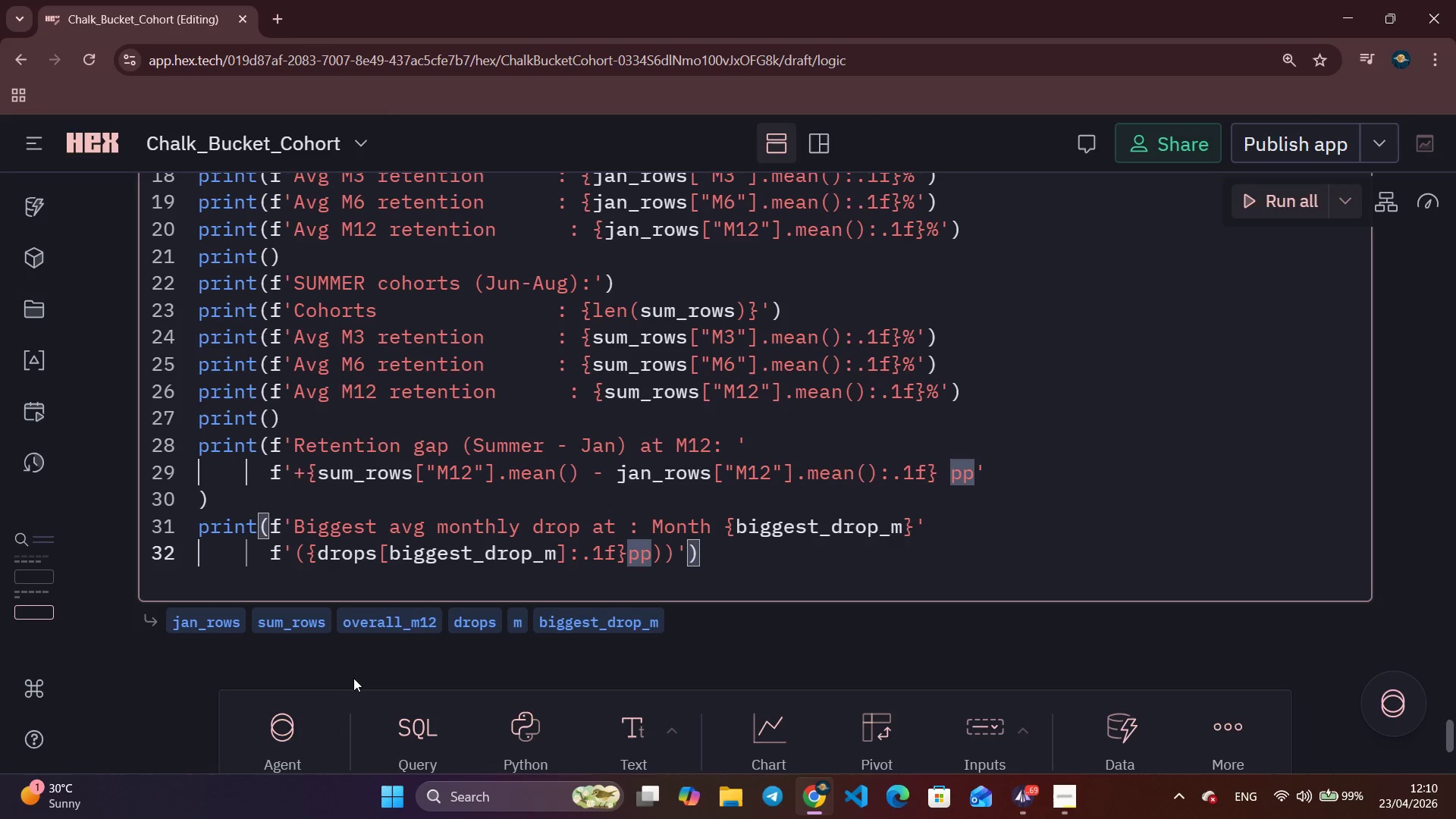 
key(Space)
 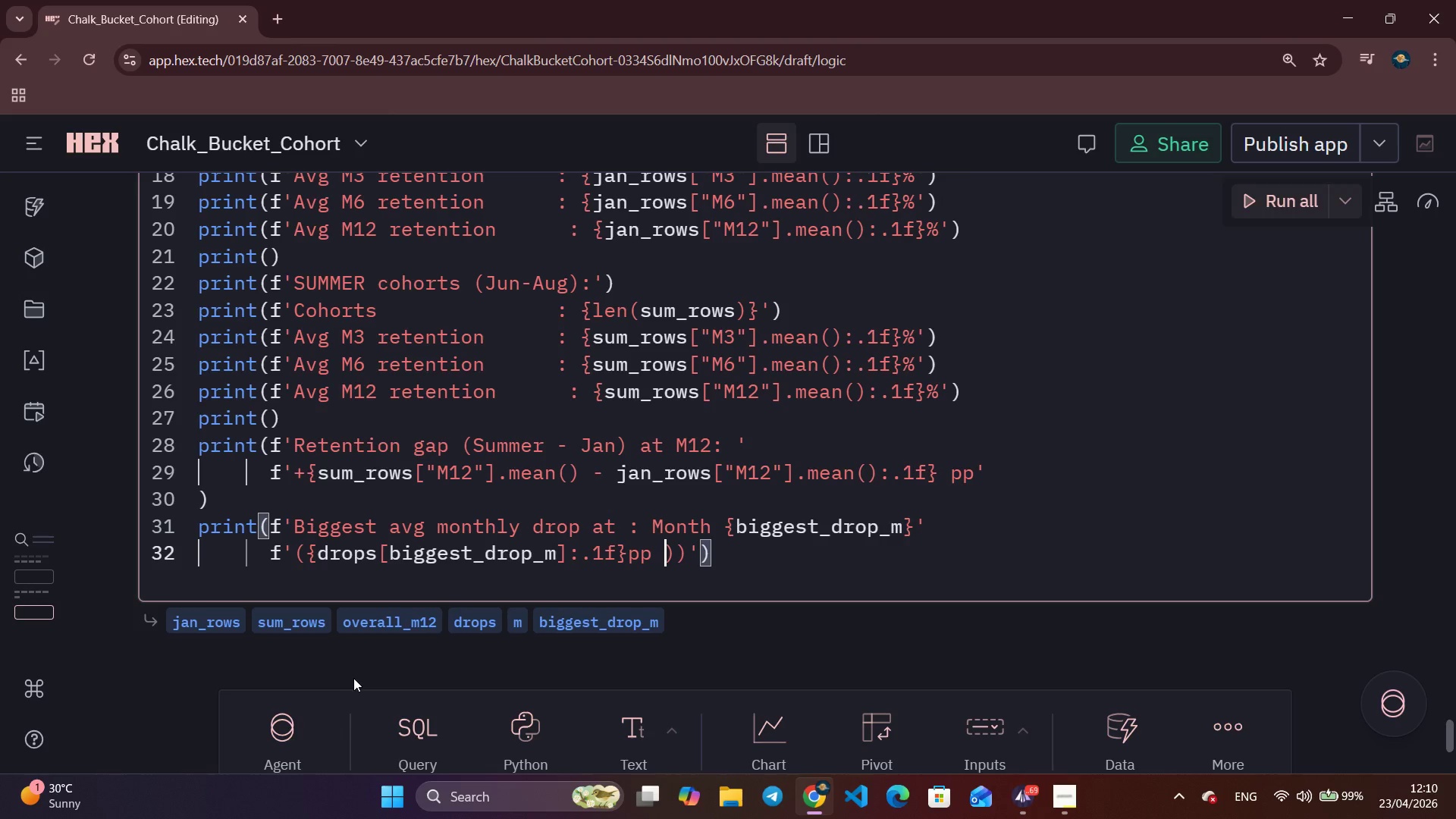 
wait(5.7)
 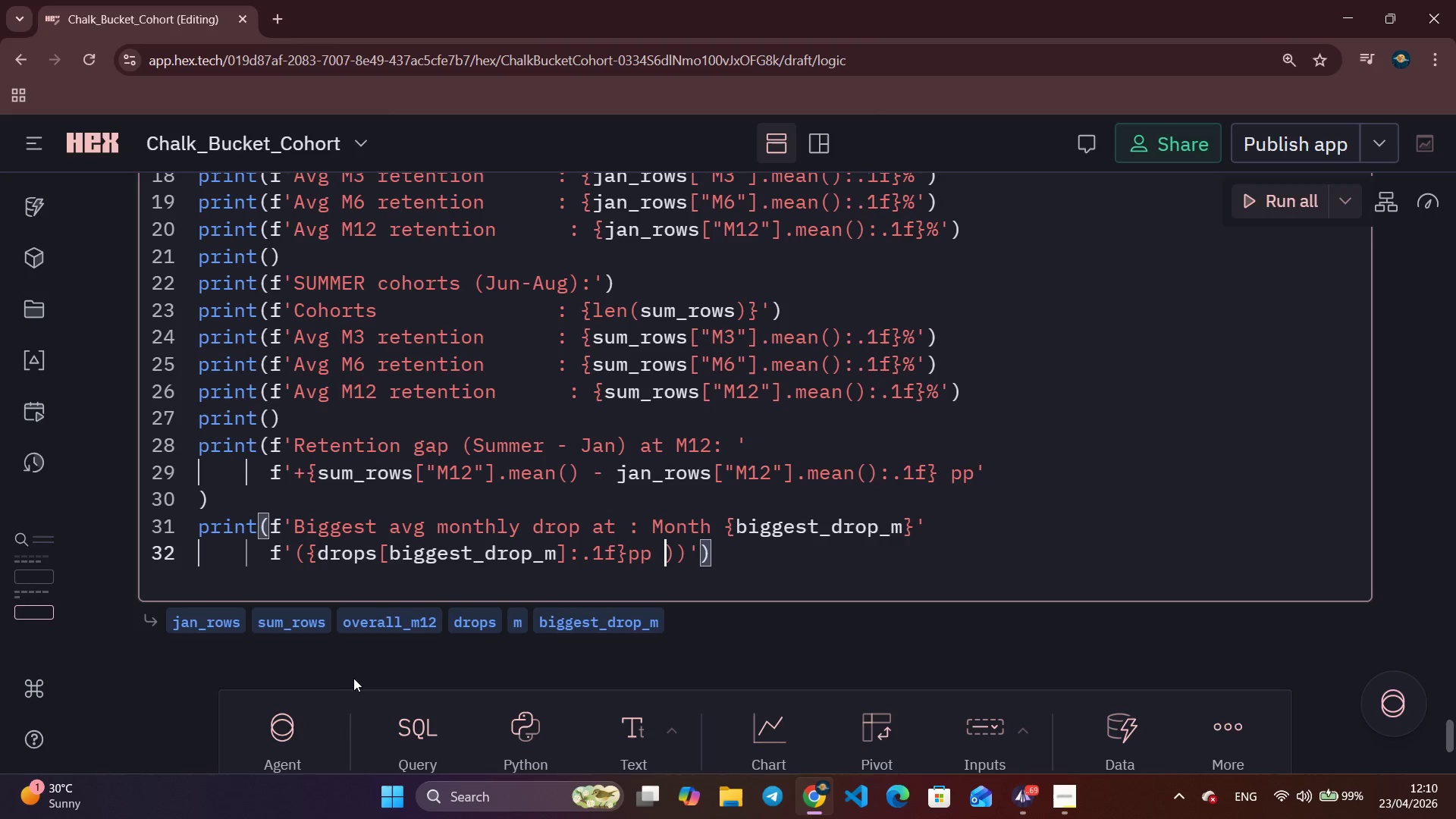 
key(ArrowRight)
 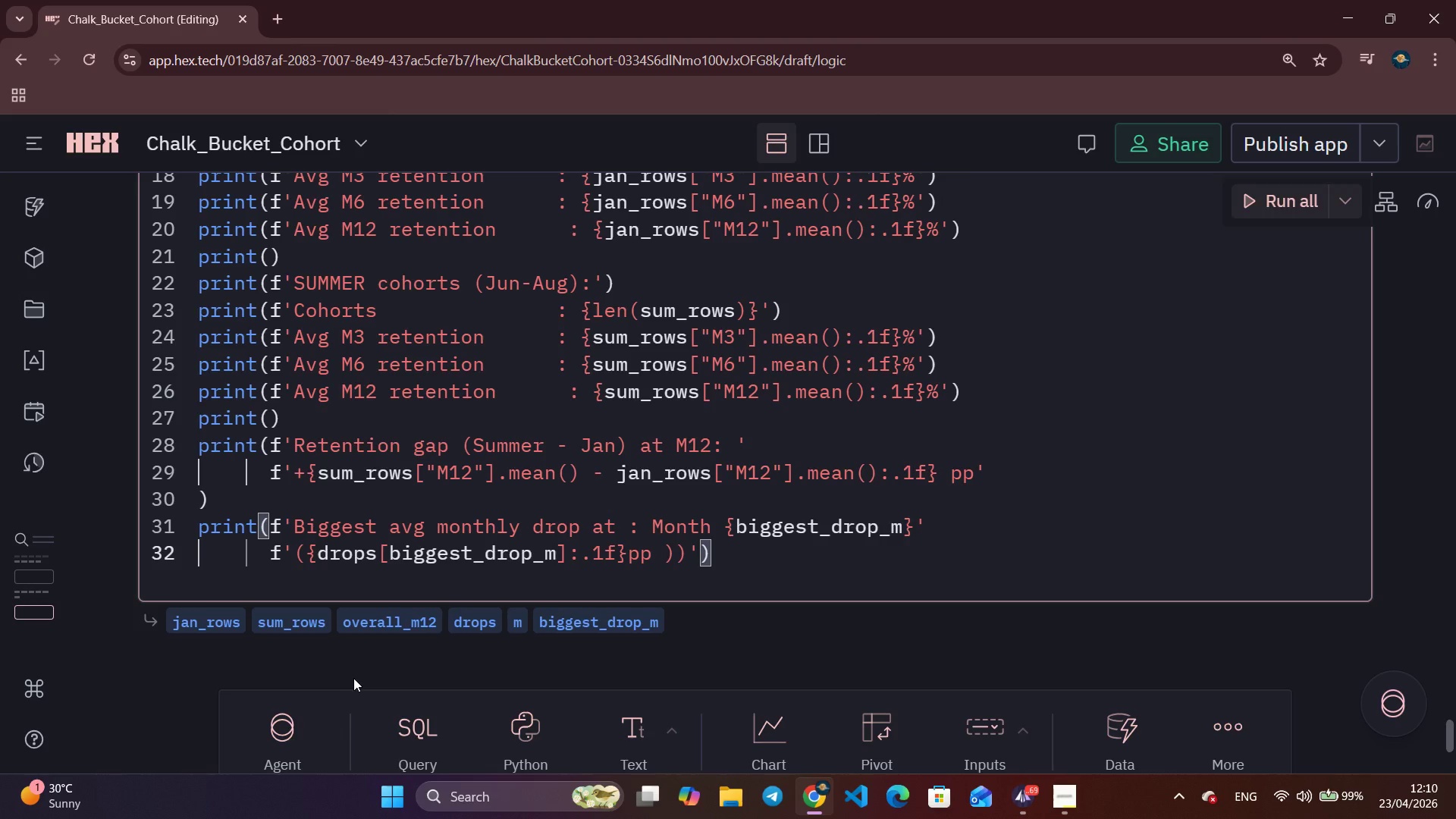 
key(ArrowRight)
 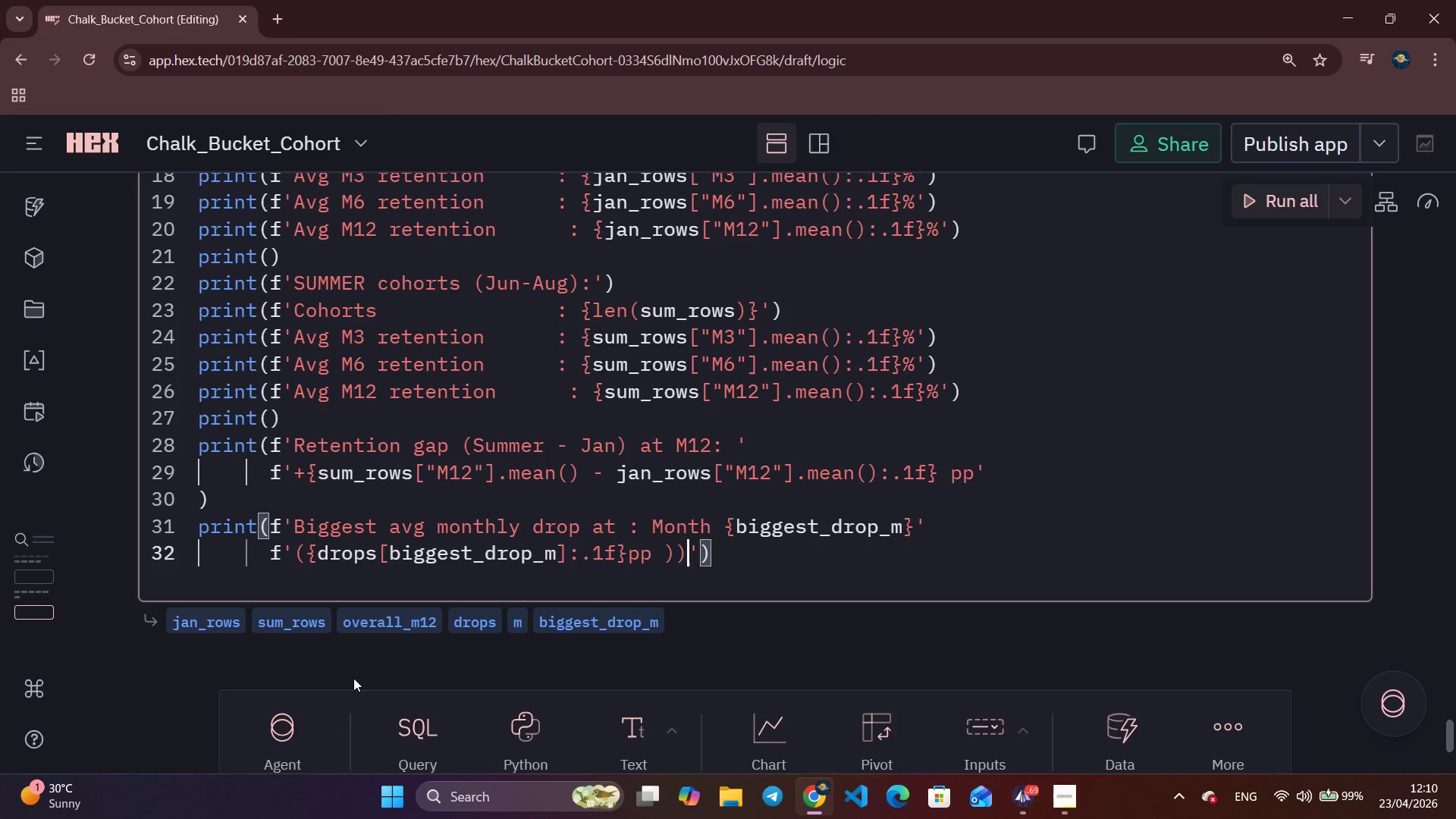 
key(ArrowRight)
 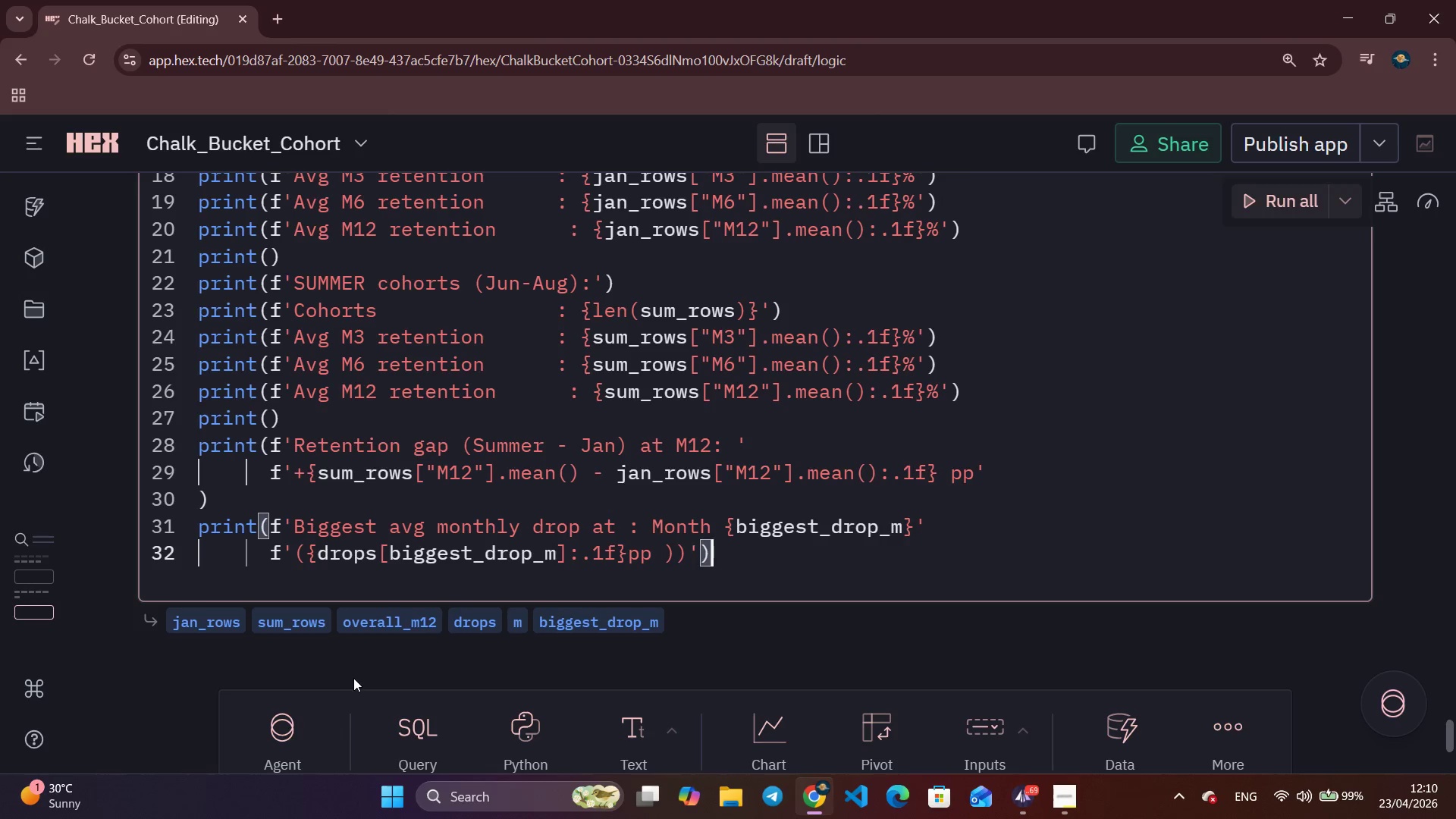 
key(ArrowRight)
 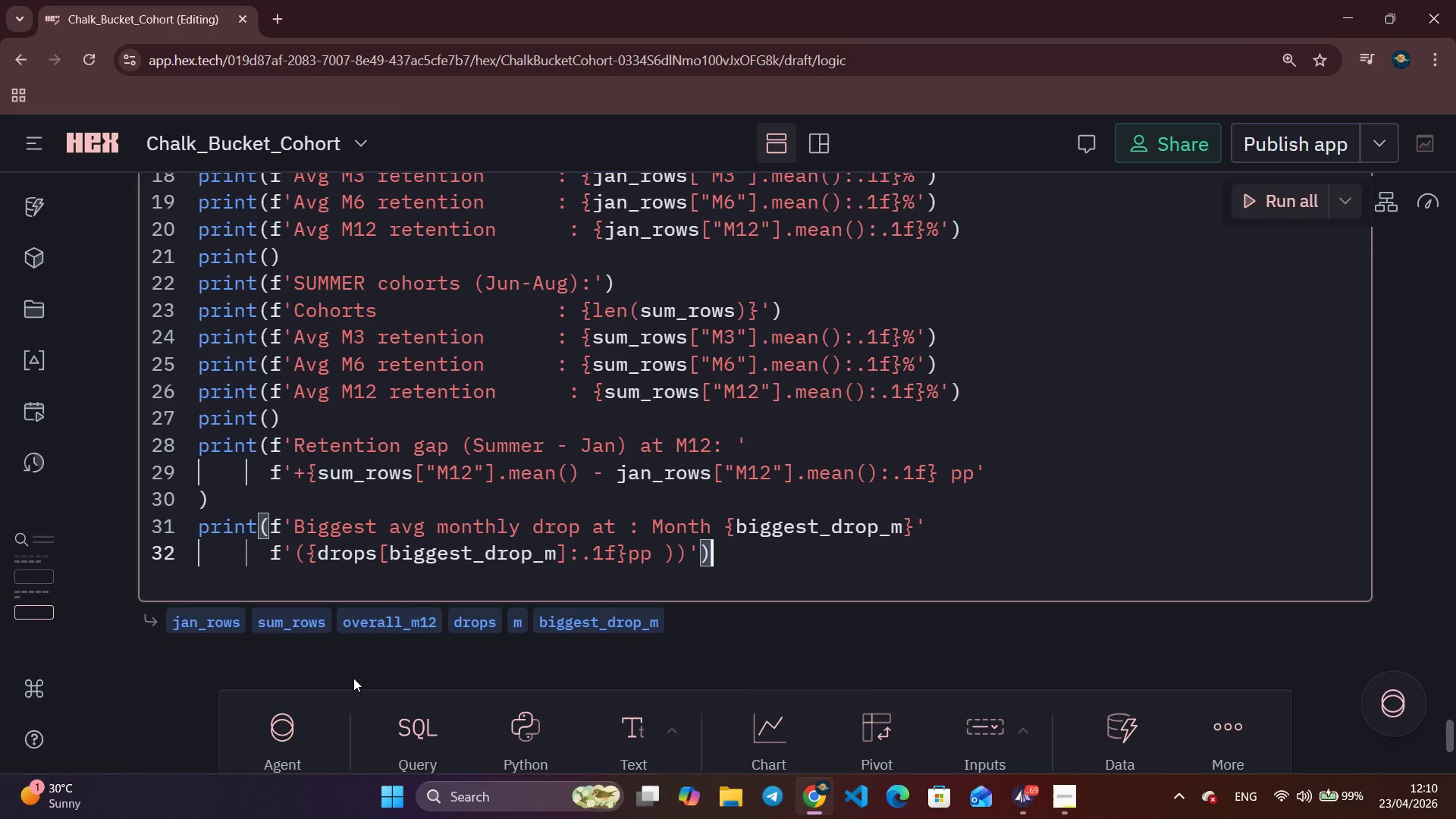 
key(ArrowLeft)
 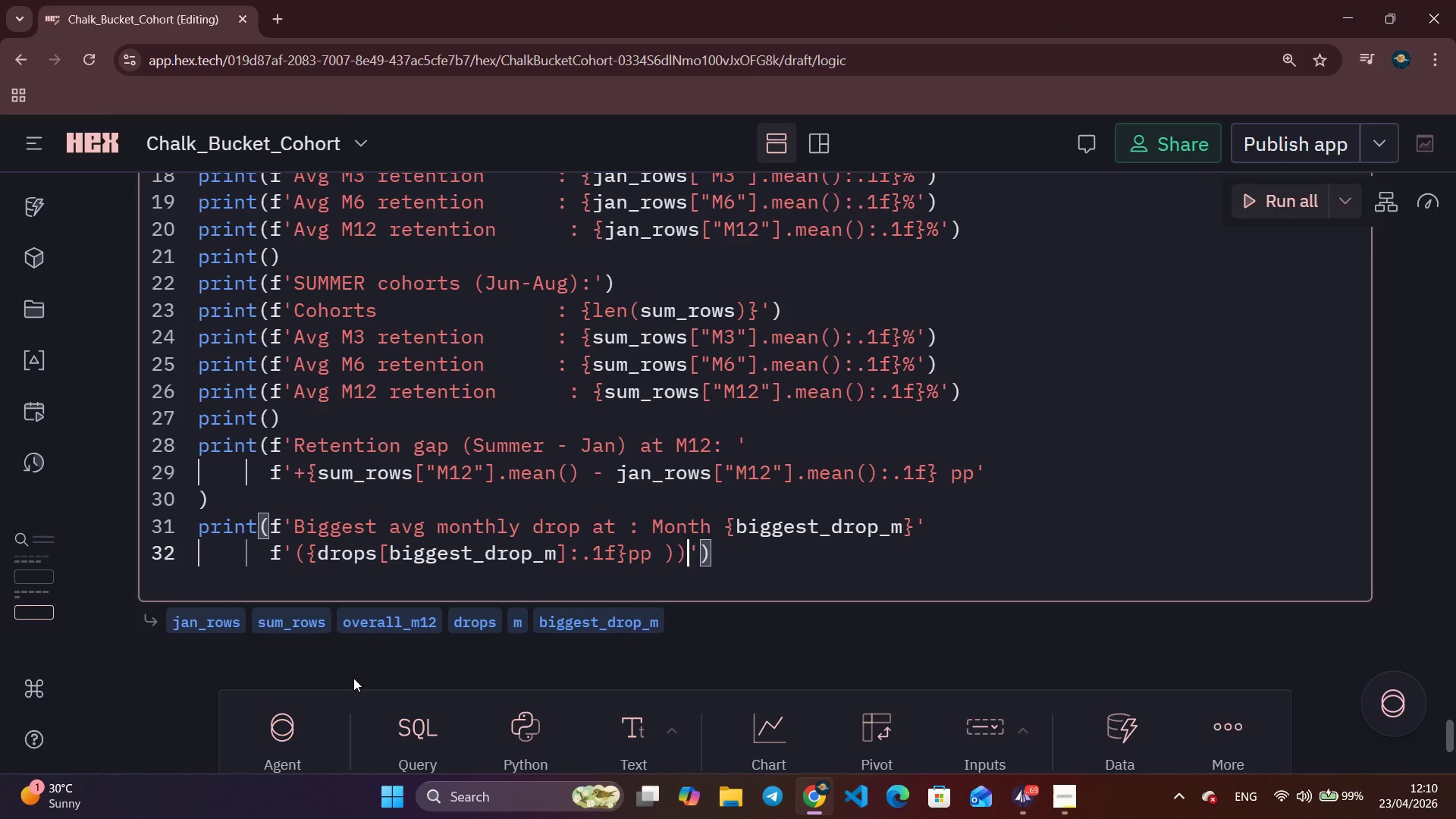 
key(ArrowLeft)
 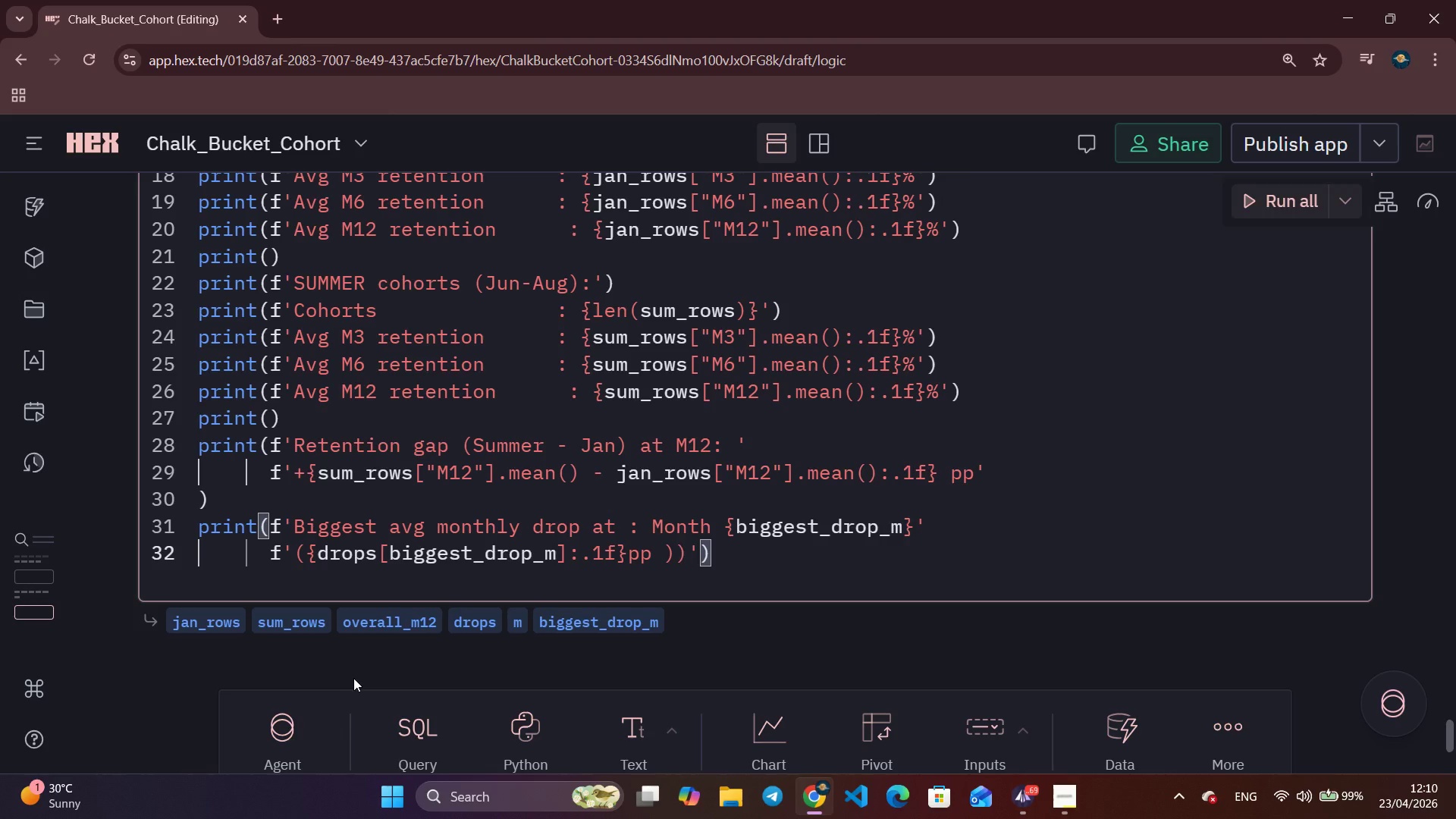 
key(Backspace)